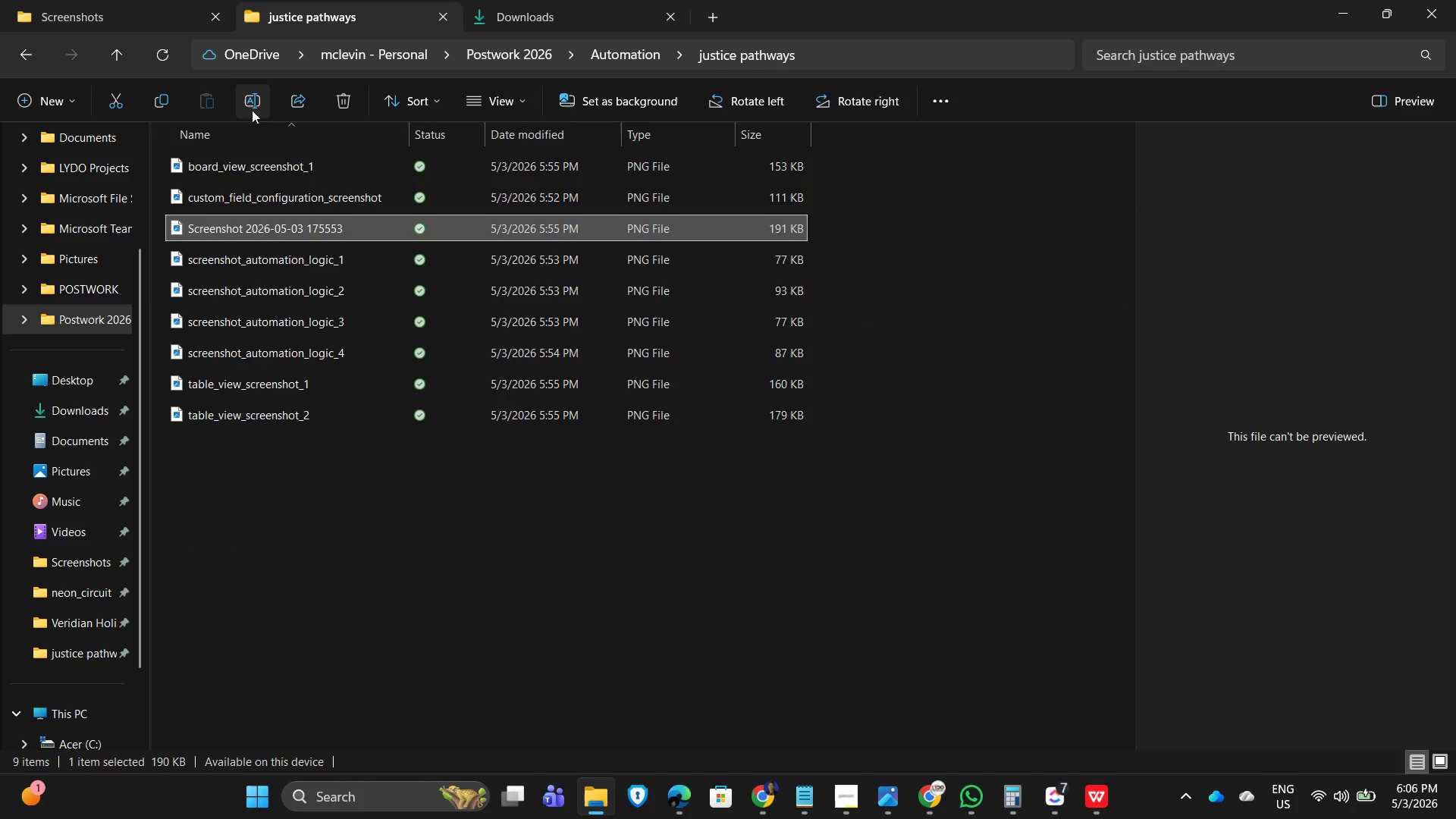 
left_click([247, 99])
 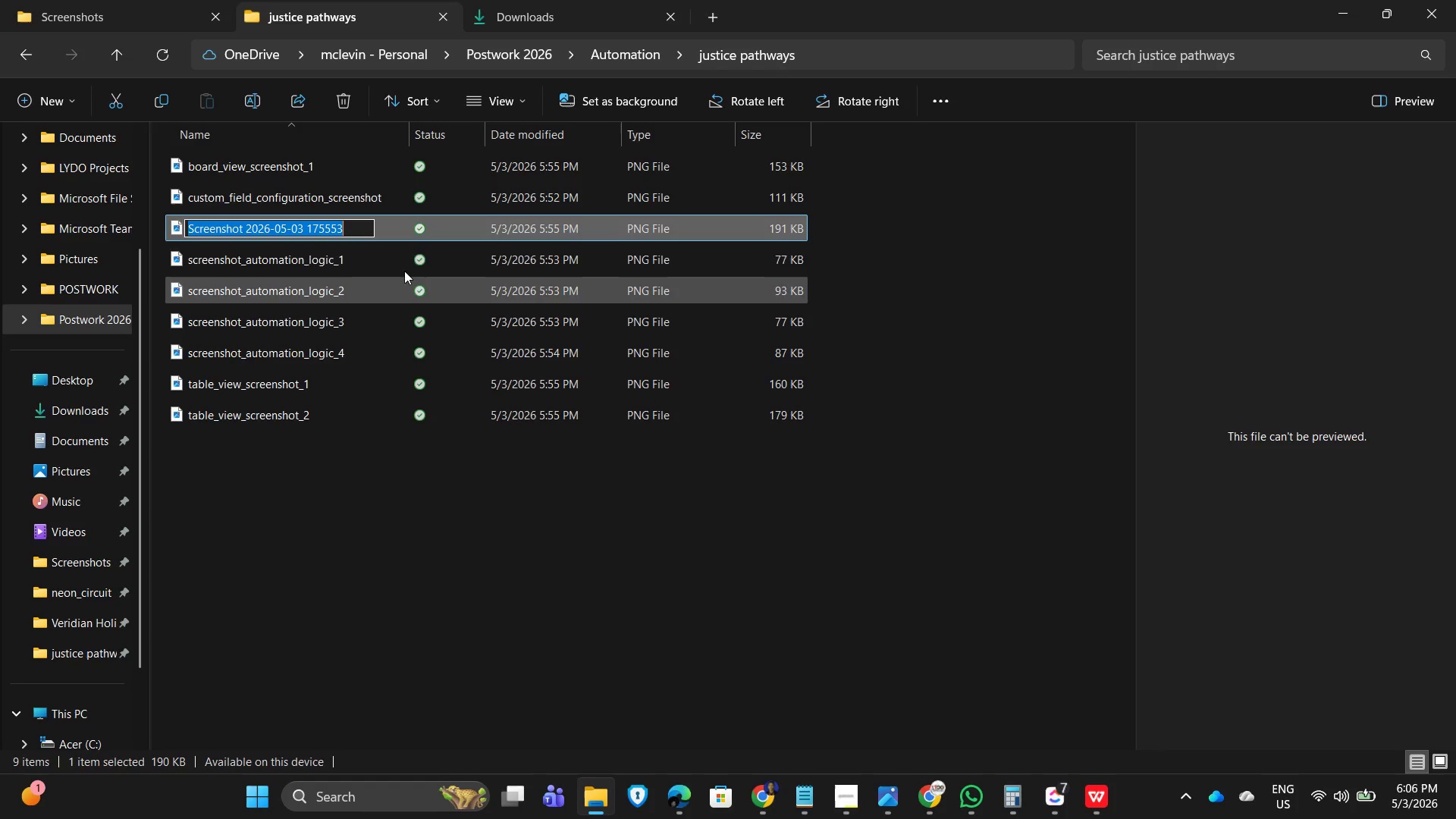 
key(Control+V)
 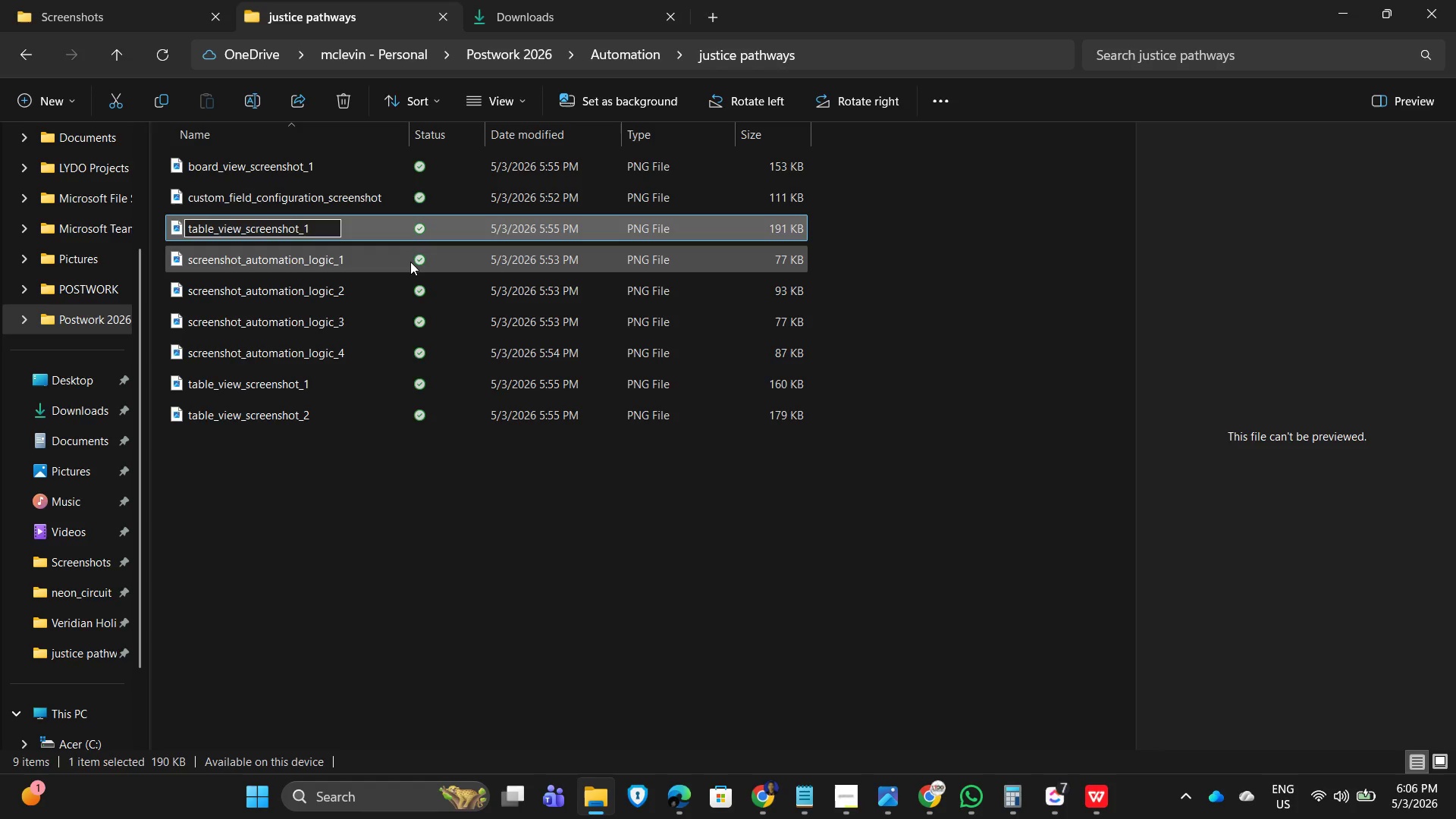 
key(Backspace)
 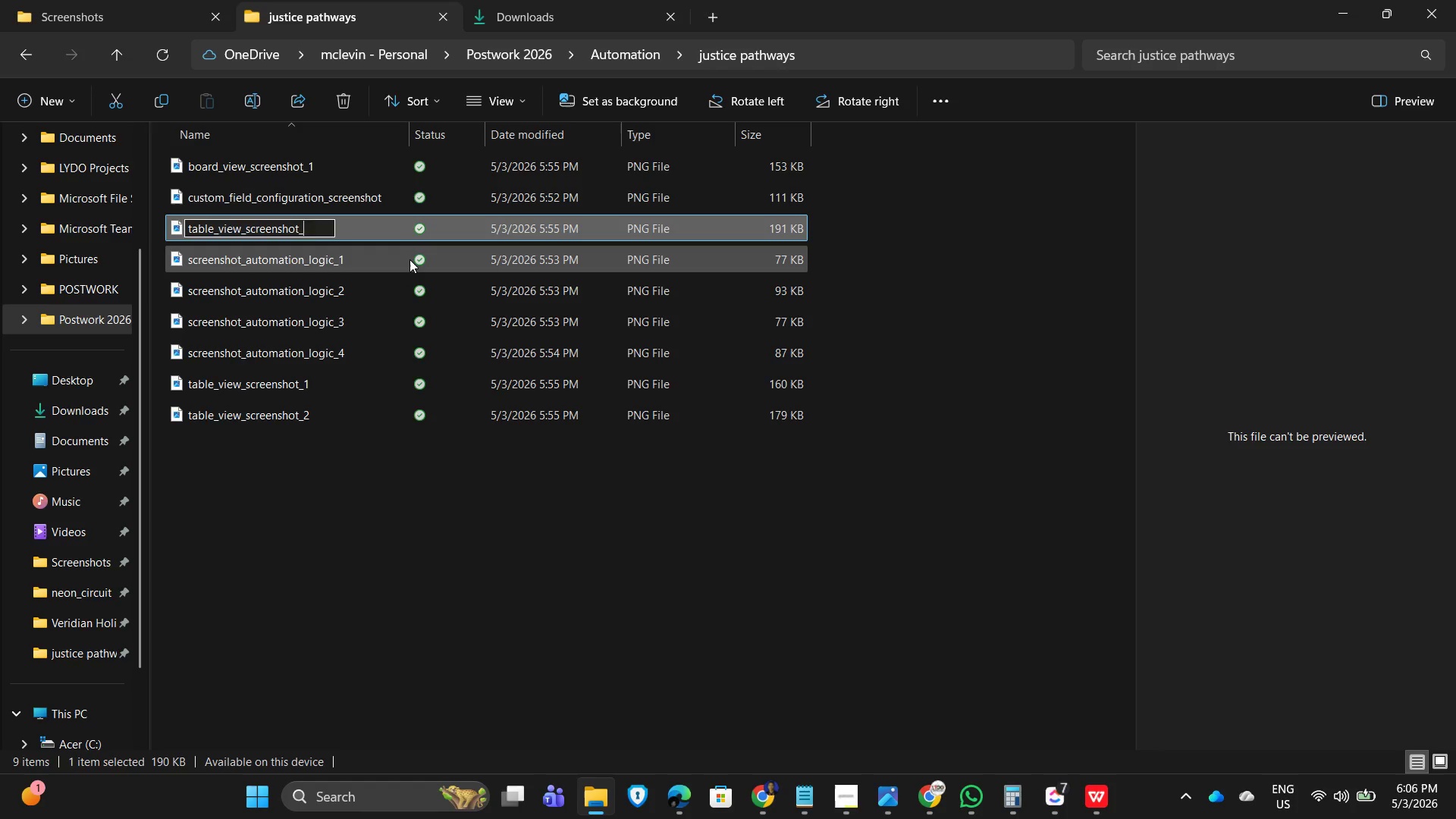 
key(Numpad3)
 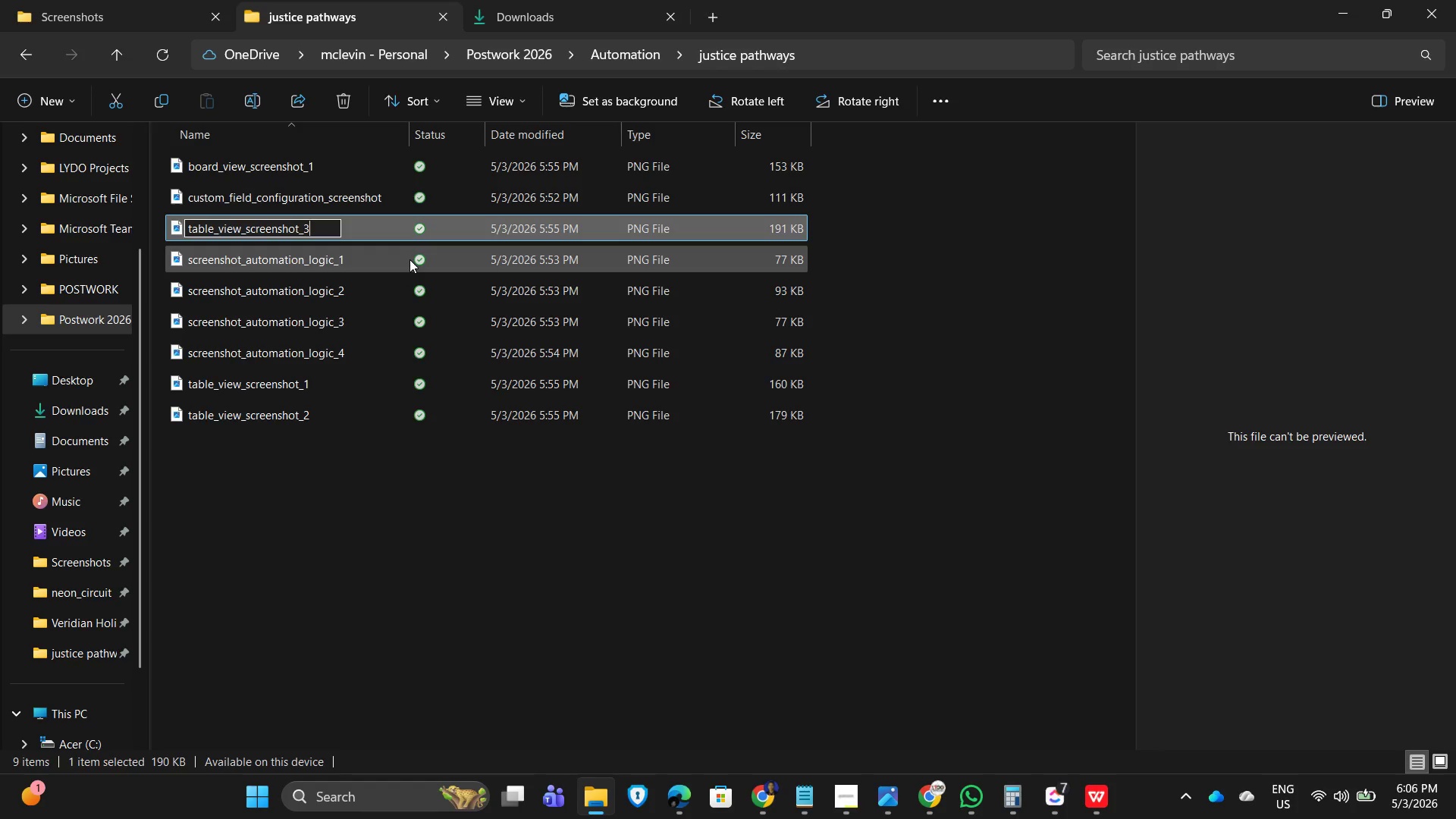 
key(NumpadEnter)
 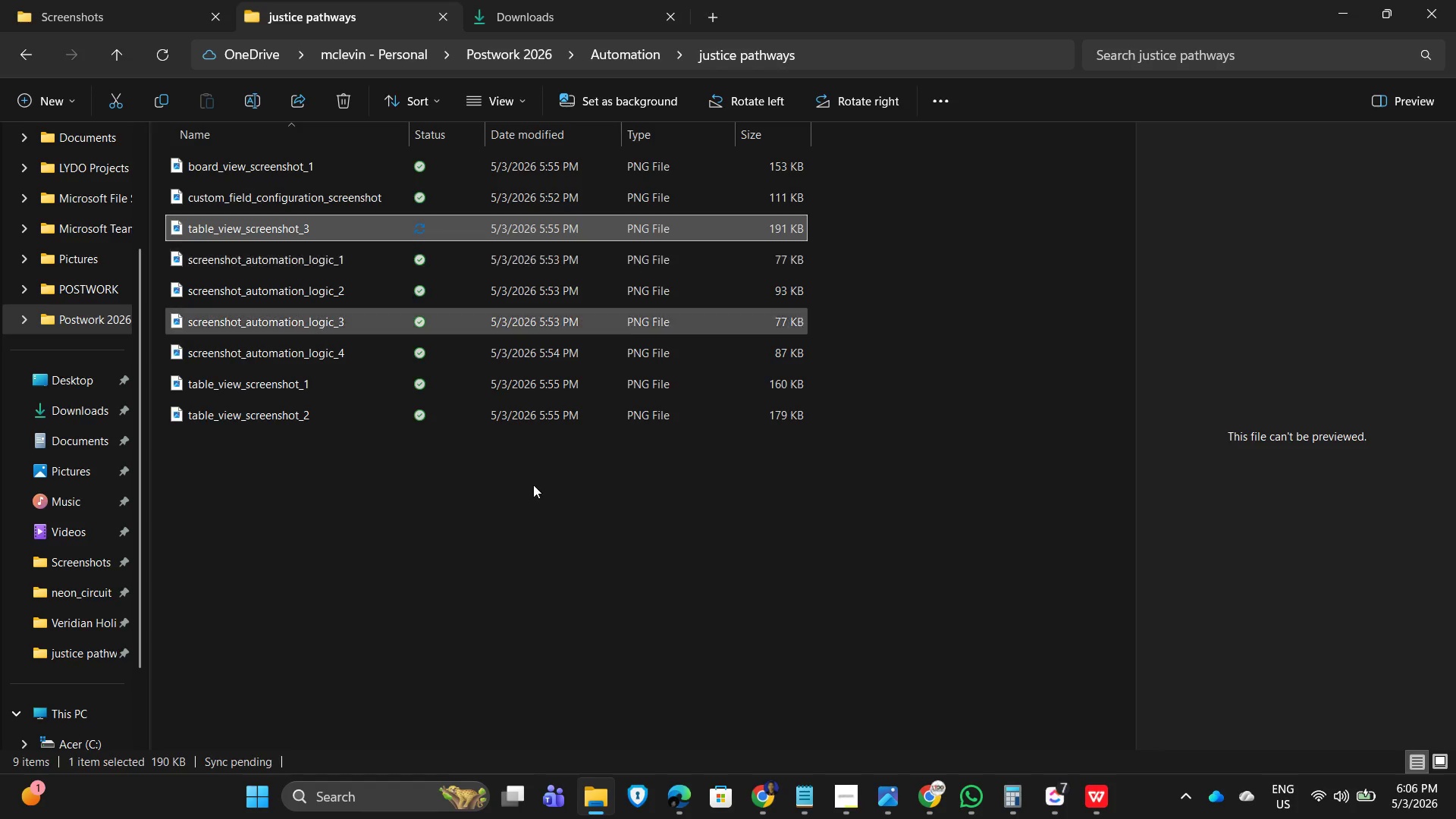 
left_click([613, 614])
 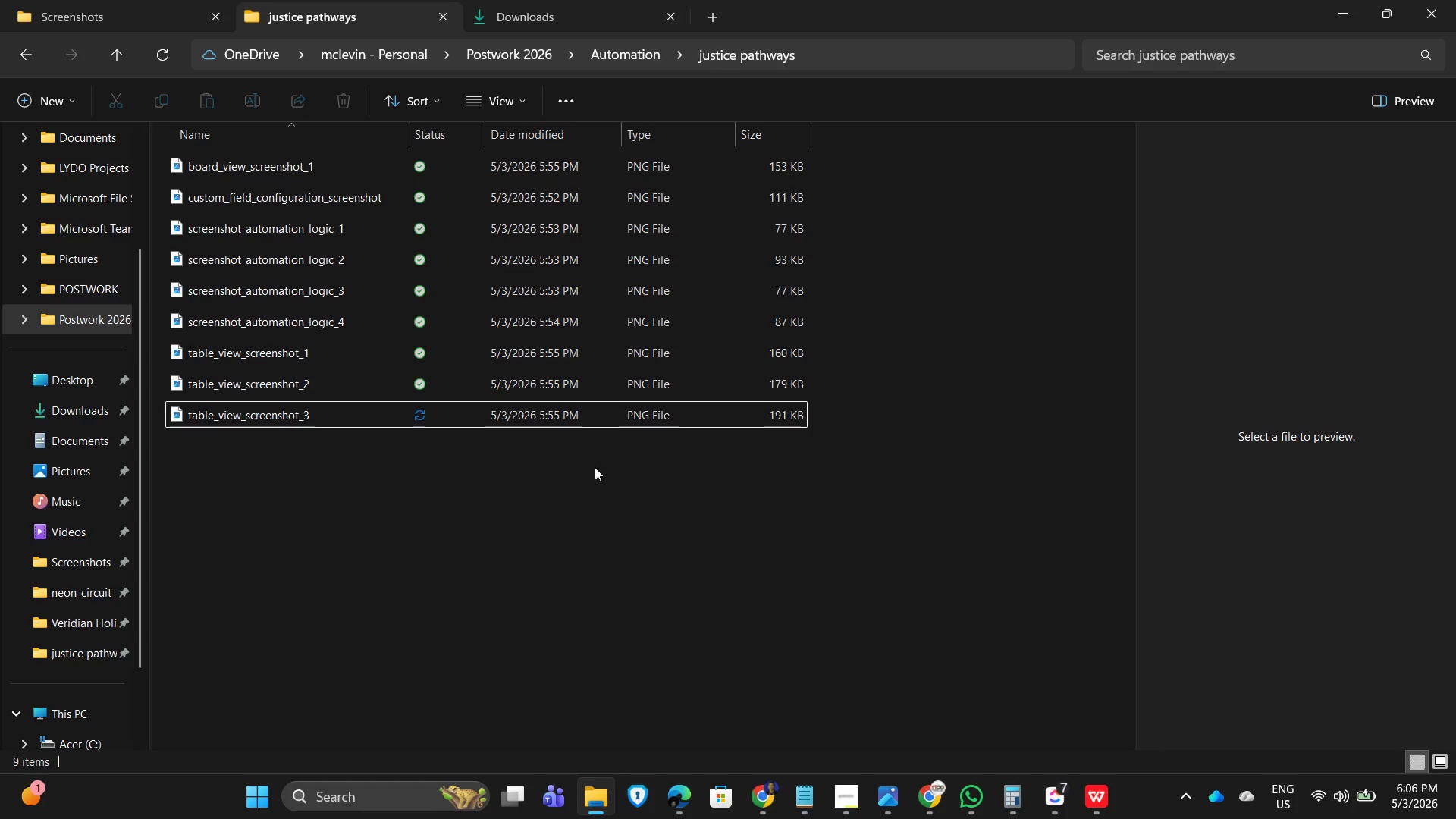 
left_click_drag(start_coordinate=[533, 535], to_coordinate=[537, 532])
 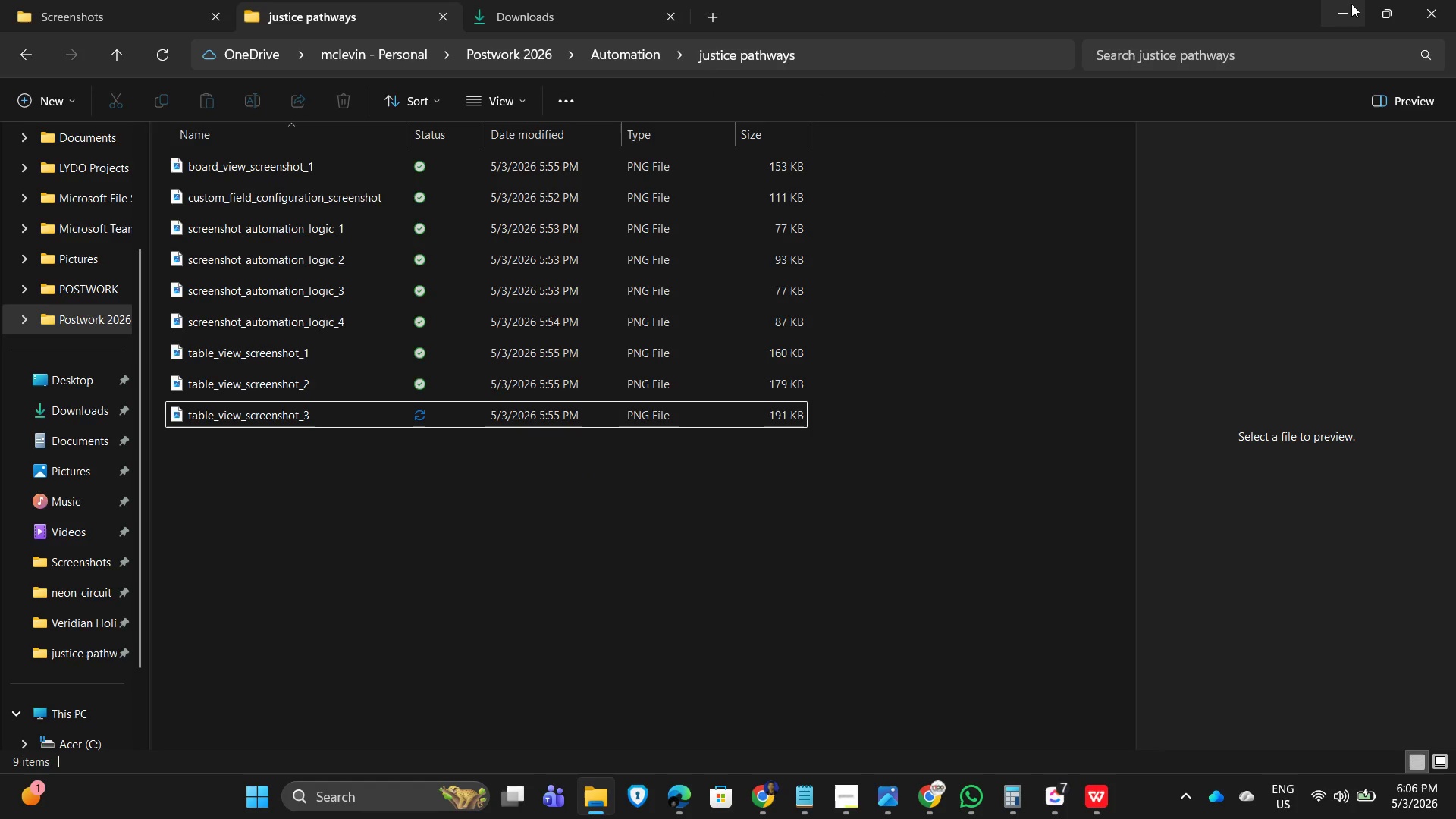 
left_click([1350, 4])
 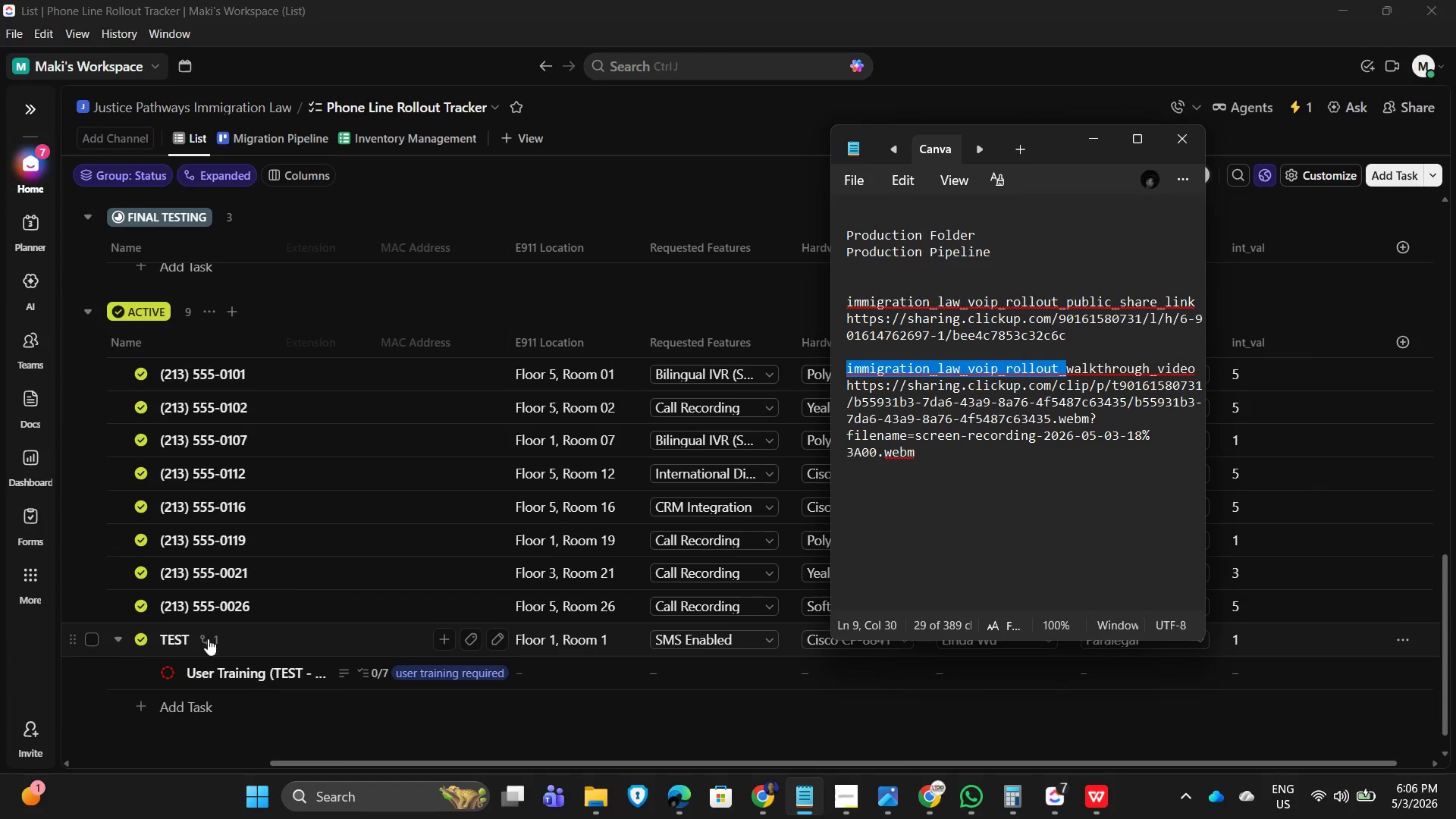 
left_click([1093, 142])
 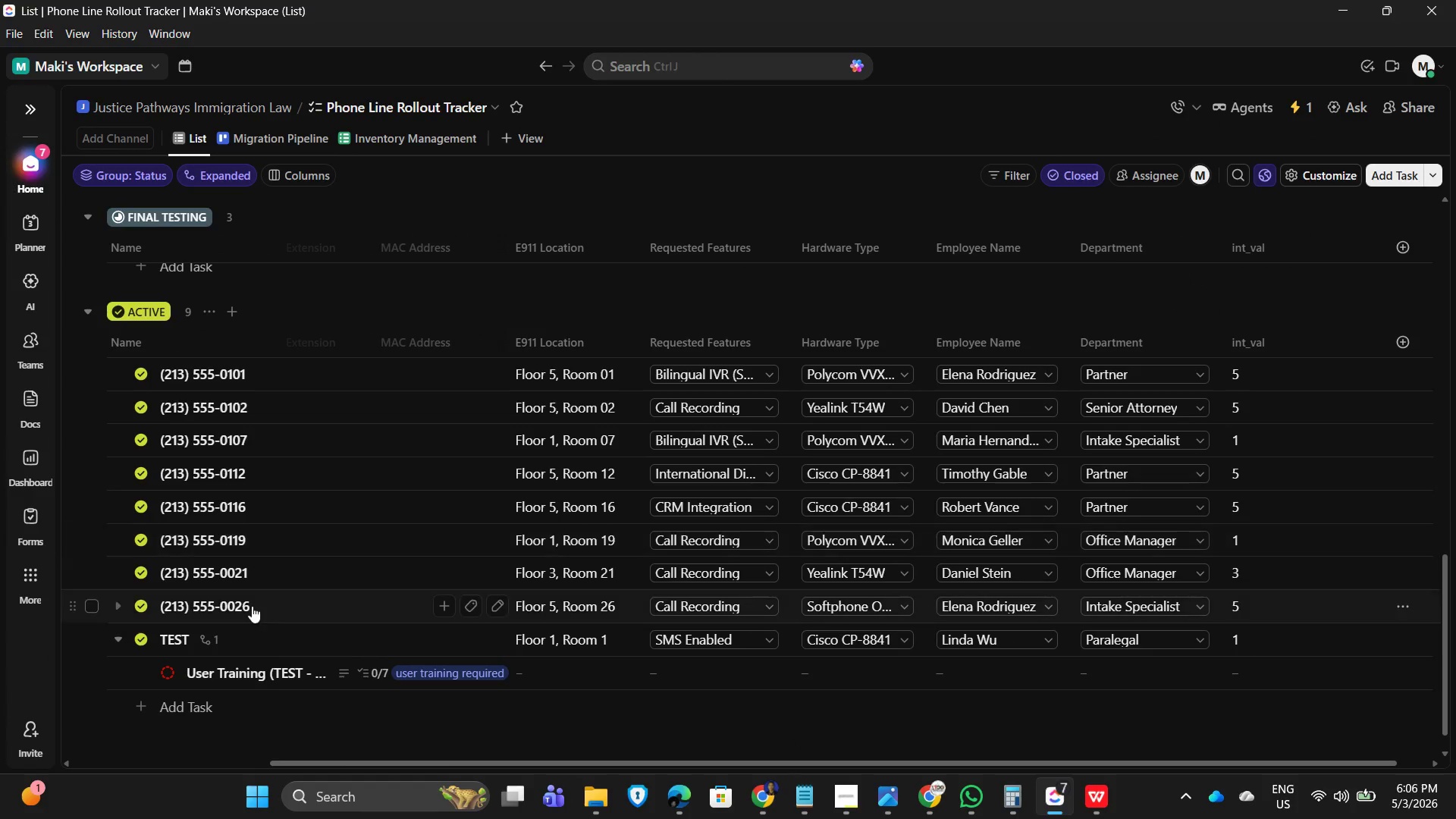 
scroll: coordinate [639, 506], scroll_direction: down, amount: 3.0
 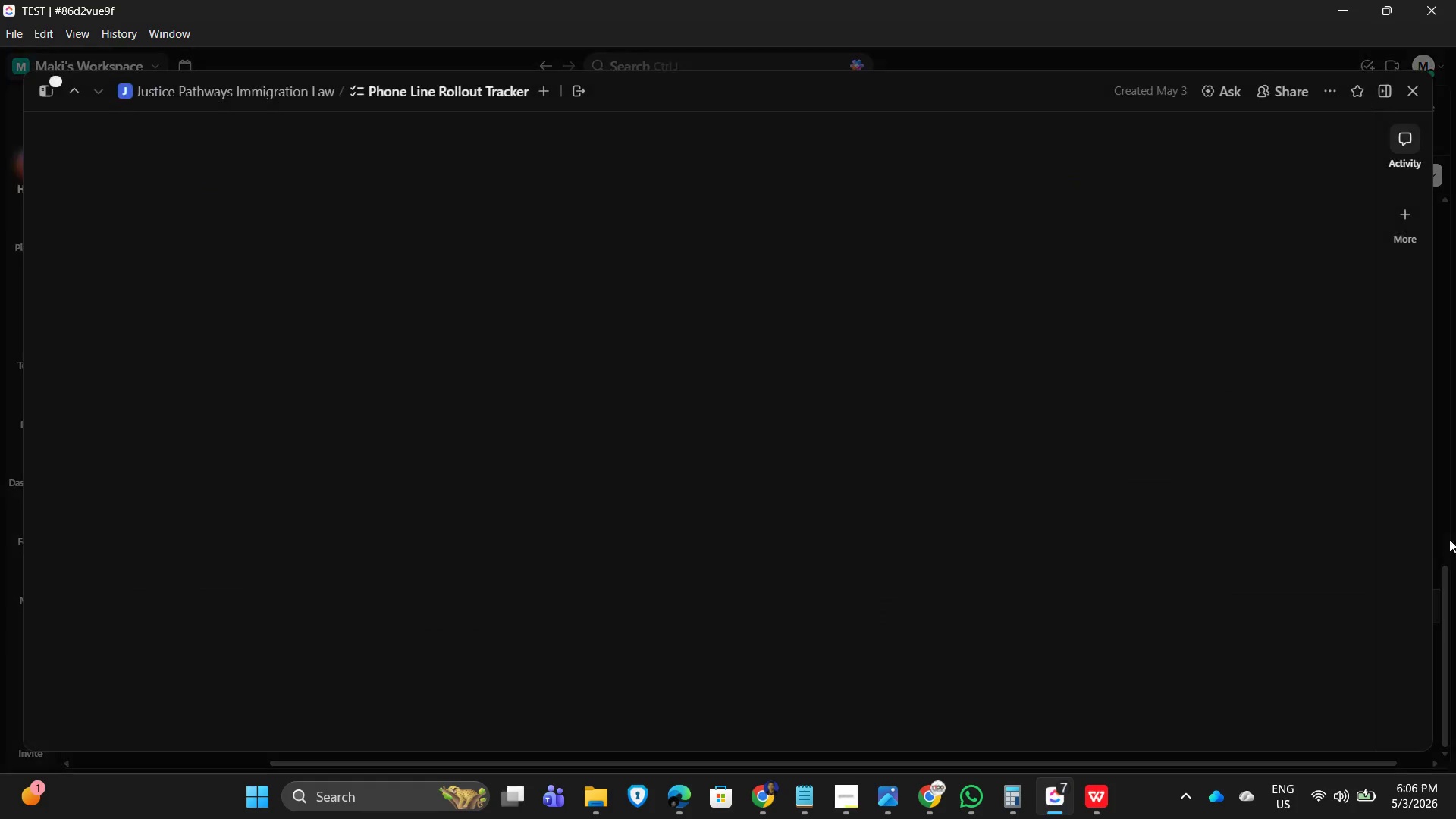 
wait(8.39)
 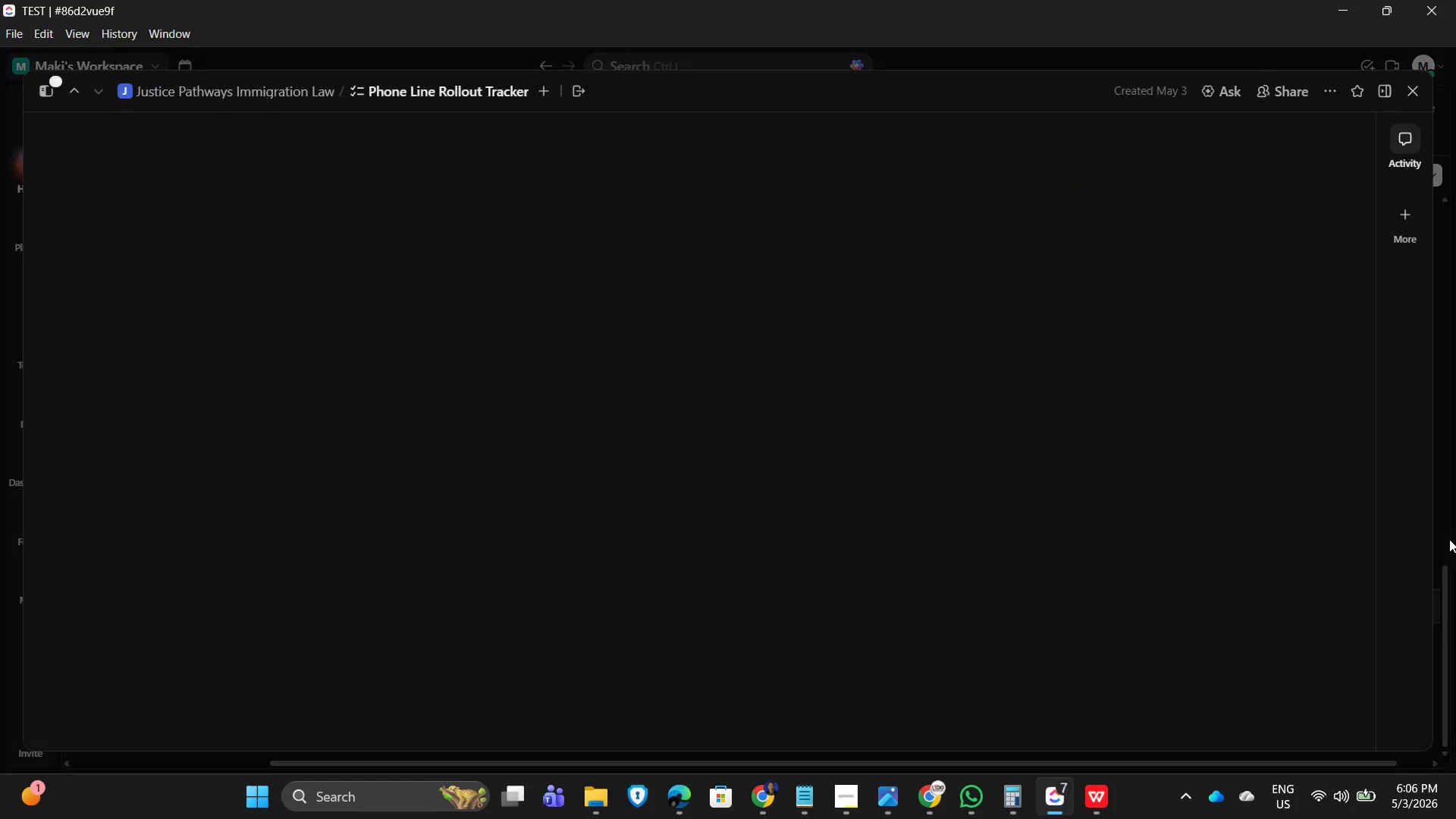 
key(PrintScreen)
 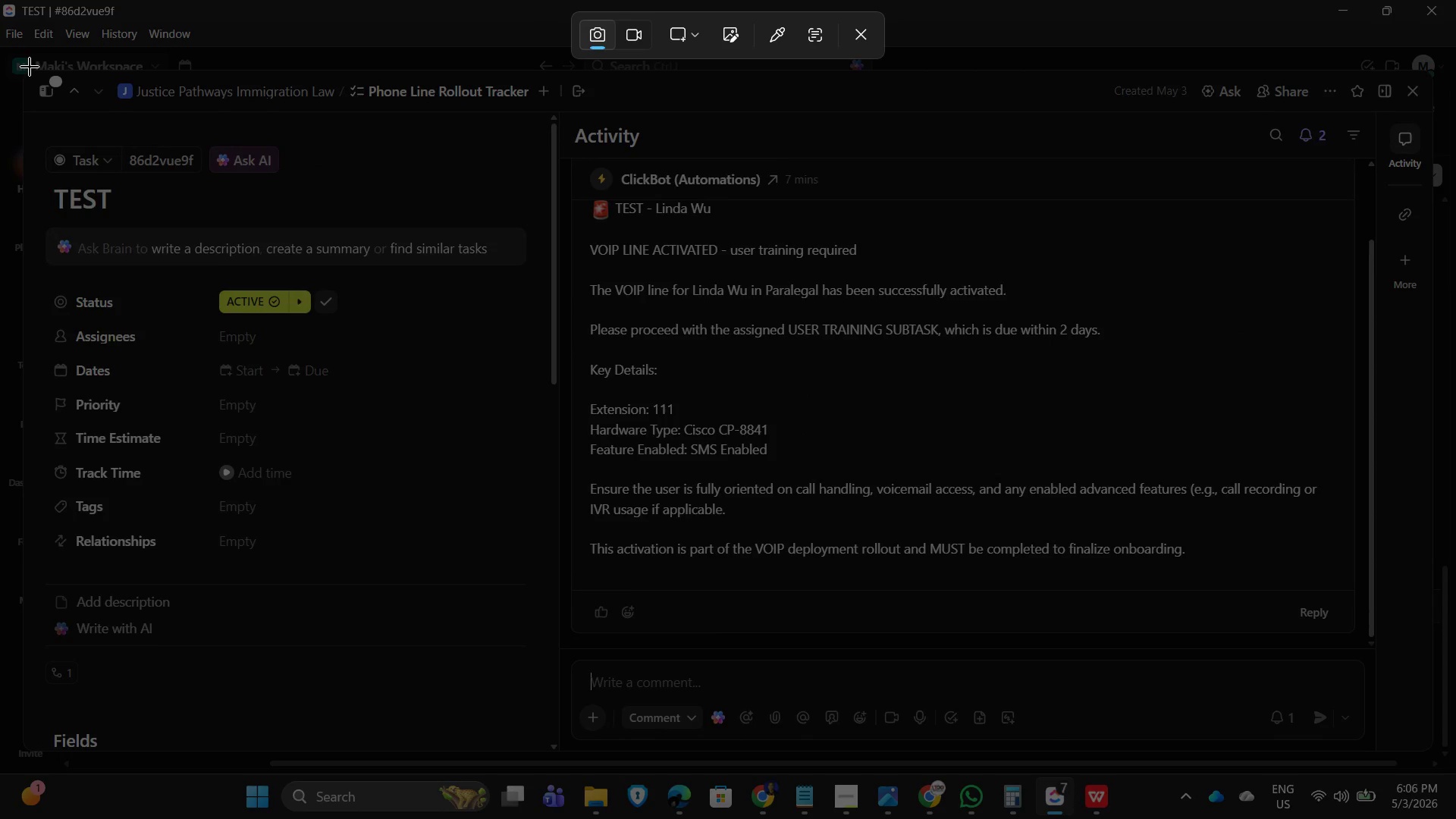 
left_click_drag(start_coordinate=[29, 71], to_coordinate=[1375, 749])
 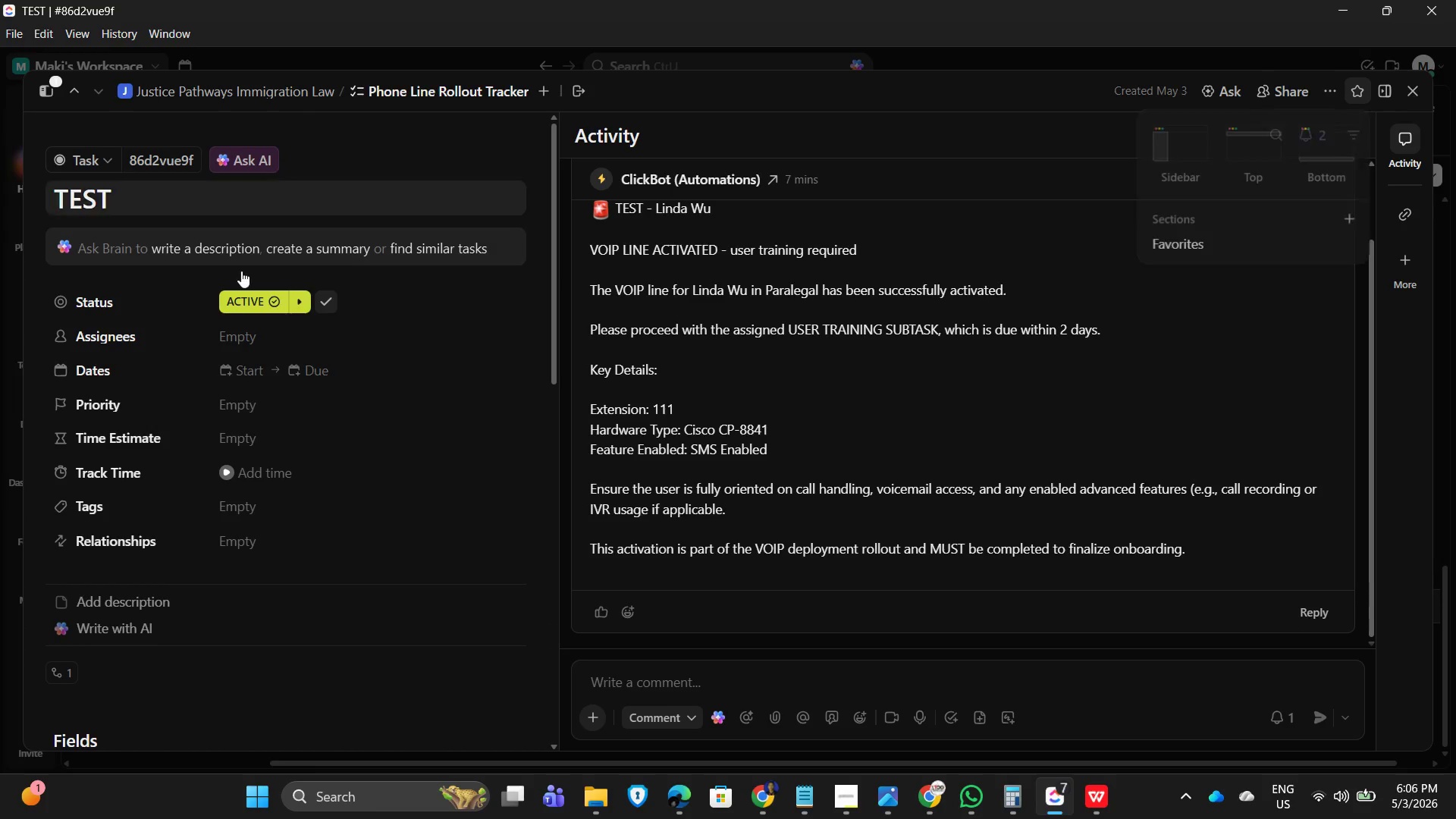 
scroll: coordinate [258, 640], scroll_direction: down, amount: 16.0
 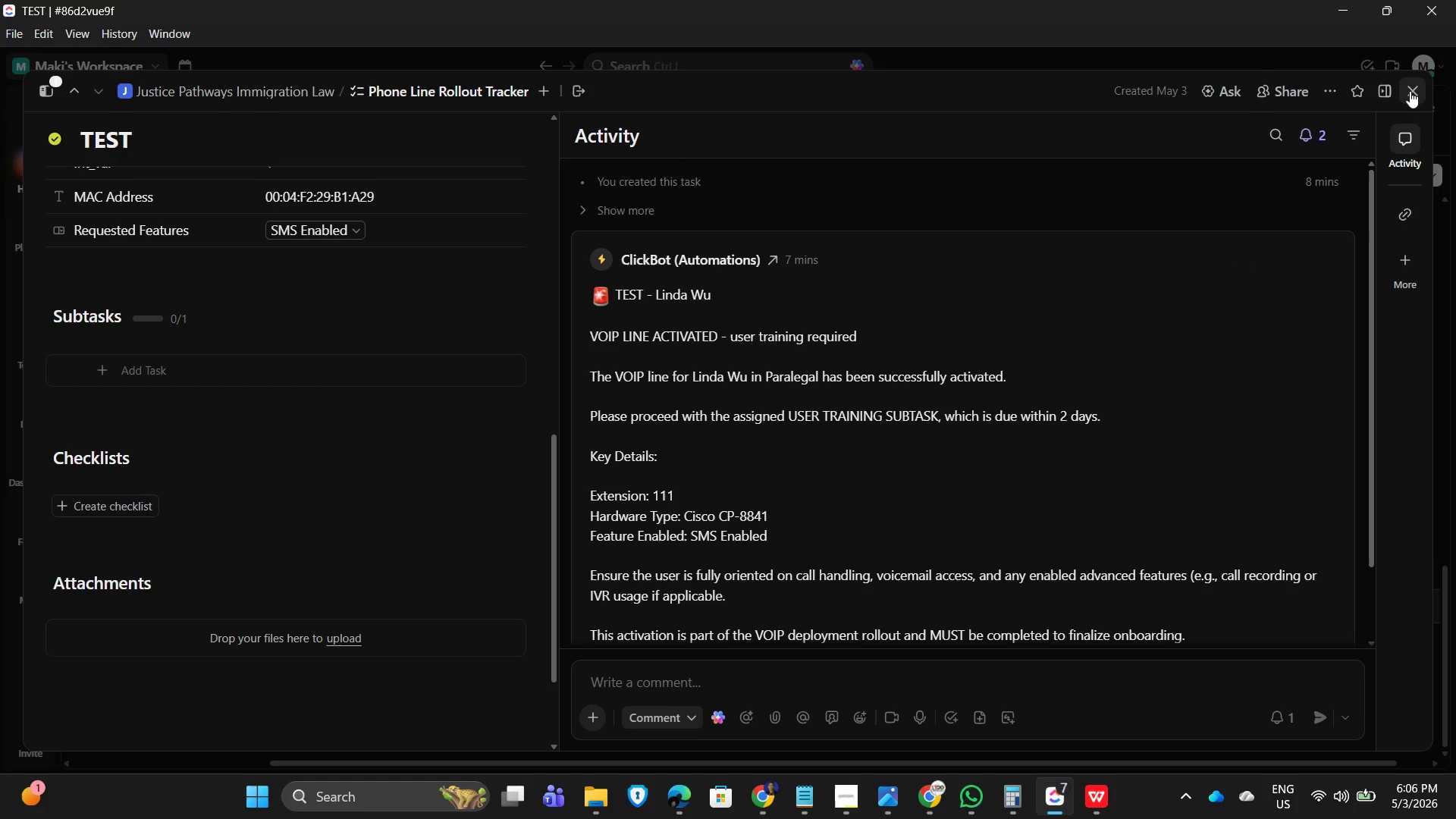 
left_click([1410, 91])
 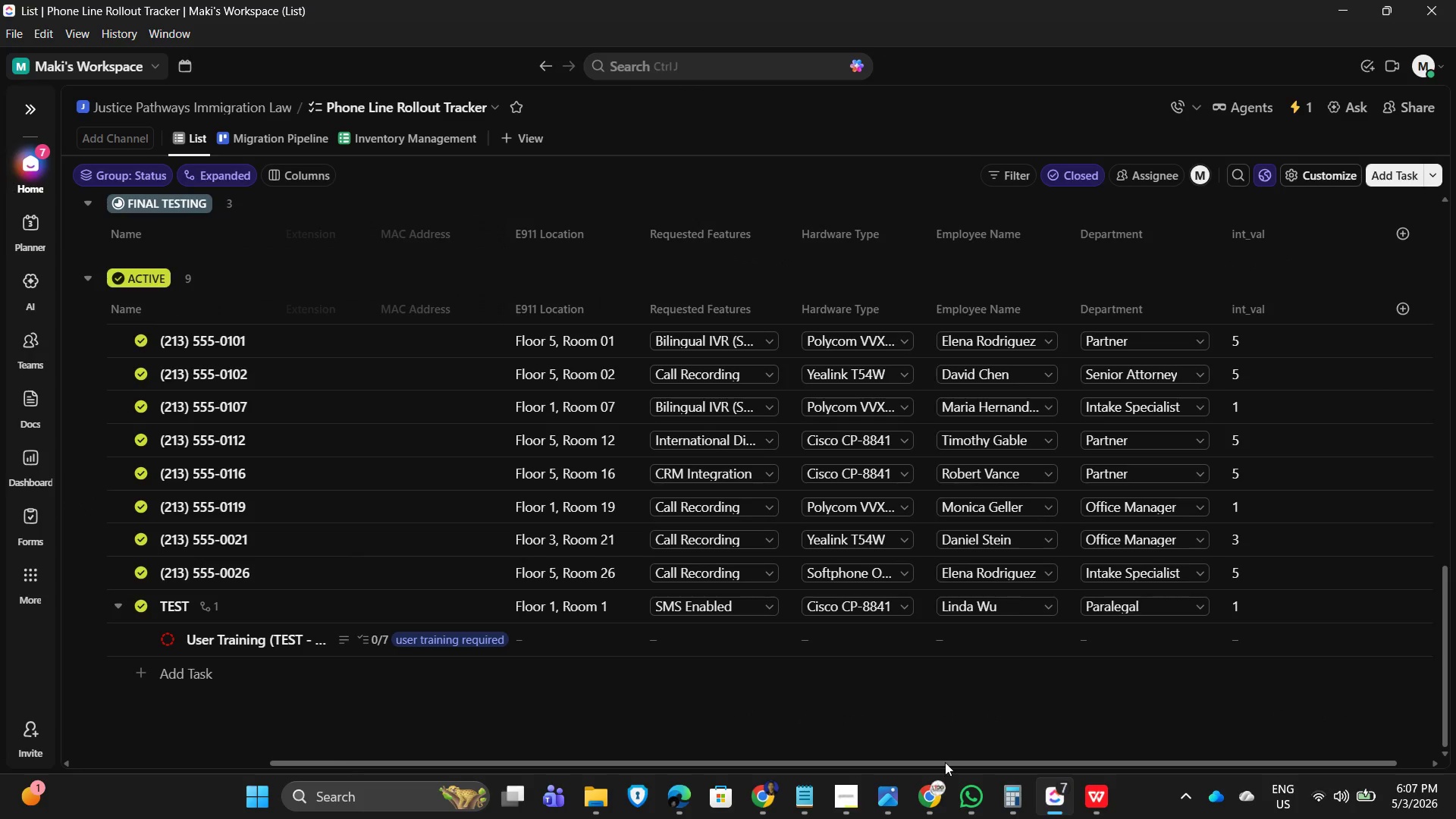 
left_click([221, 639])
 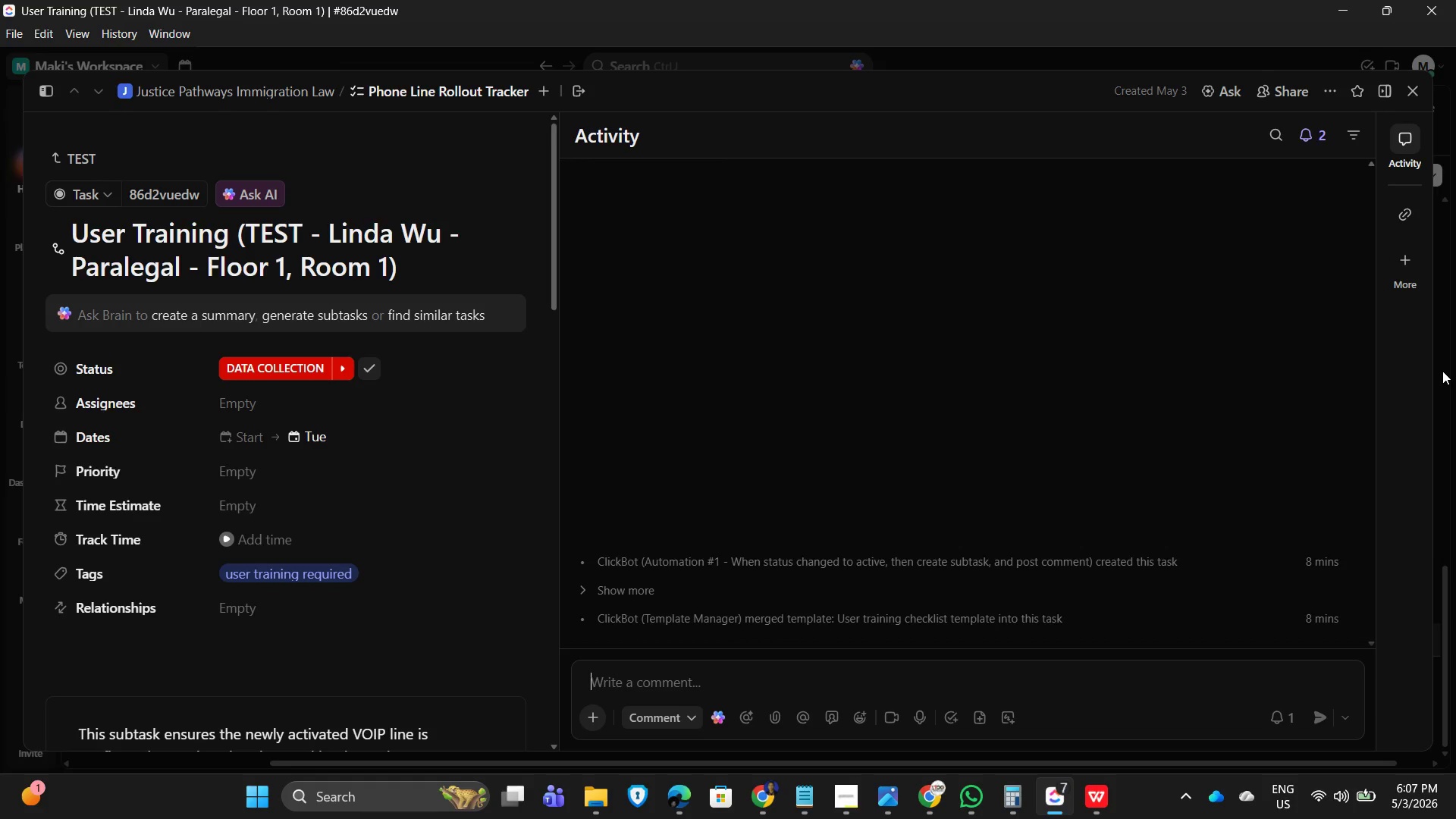 
wait(7.49)
 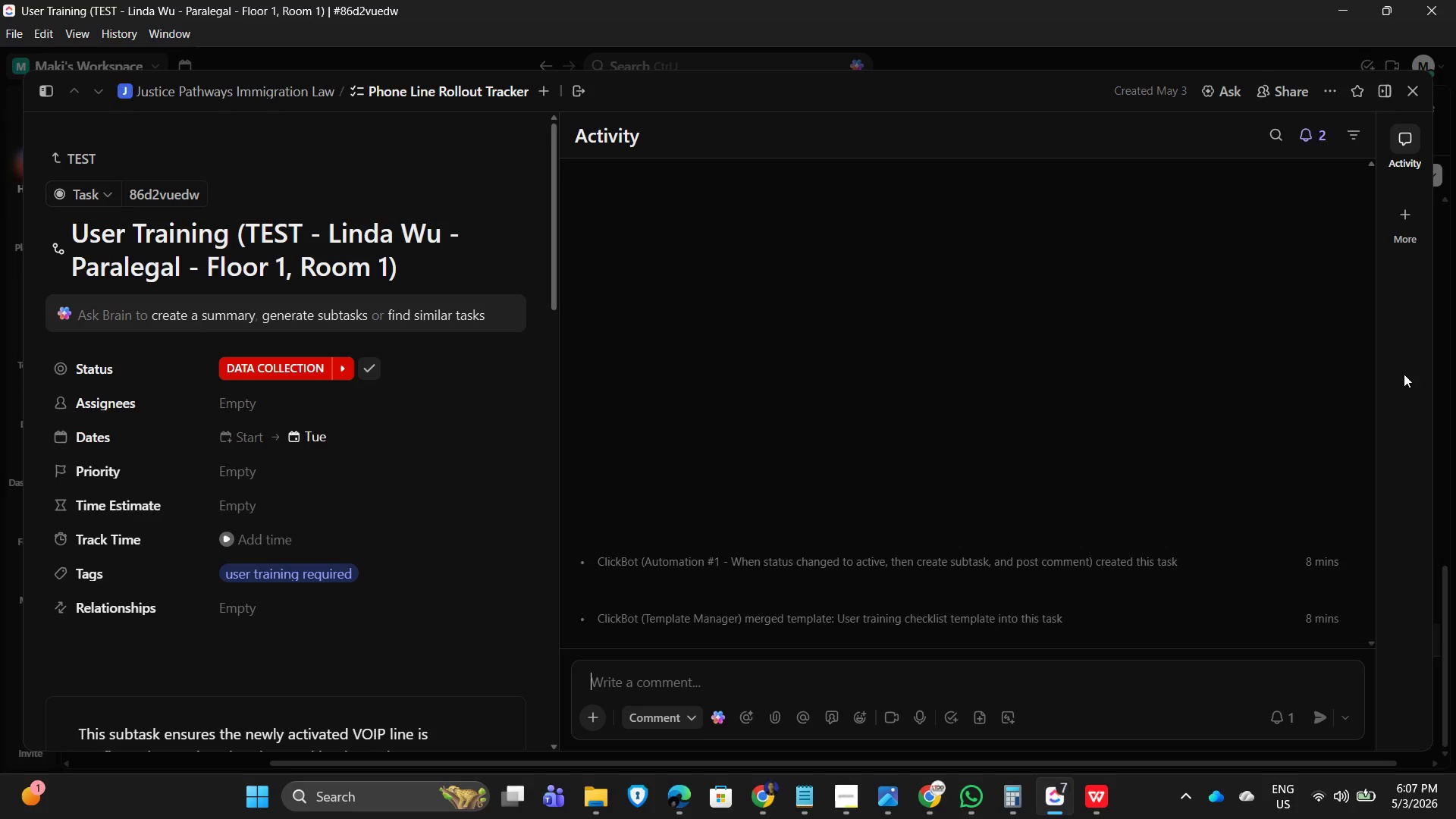 
key(PrintScreen)
 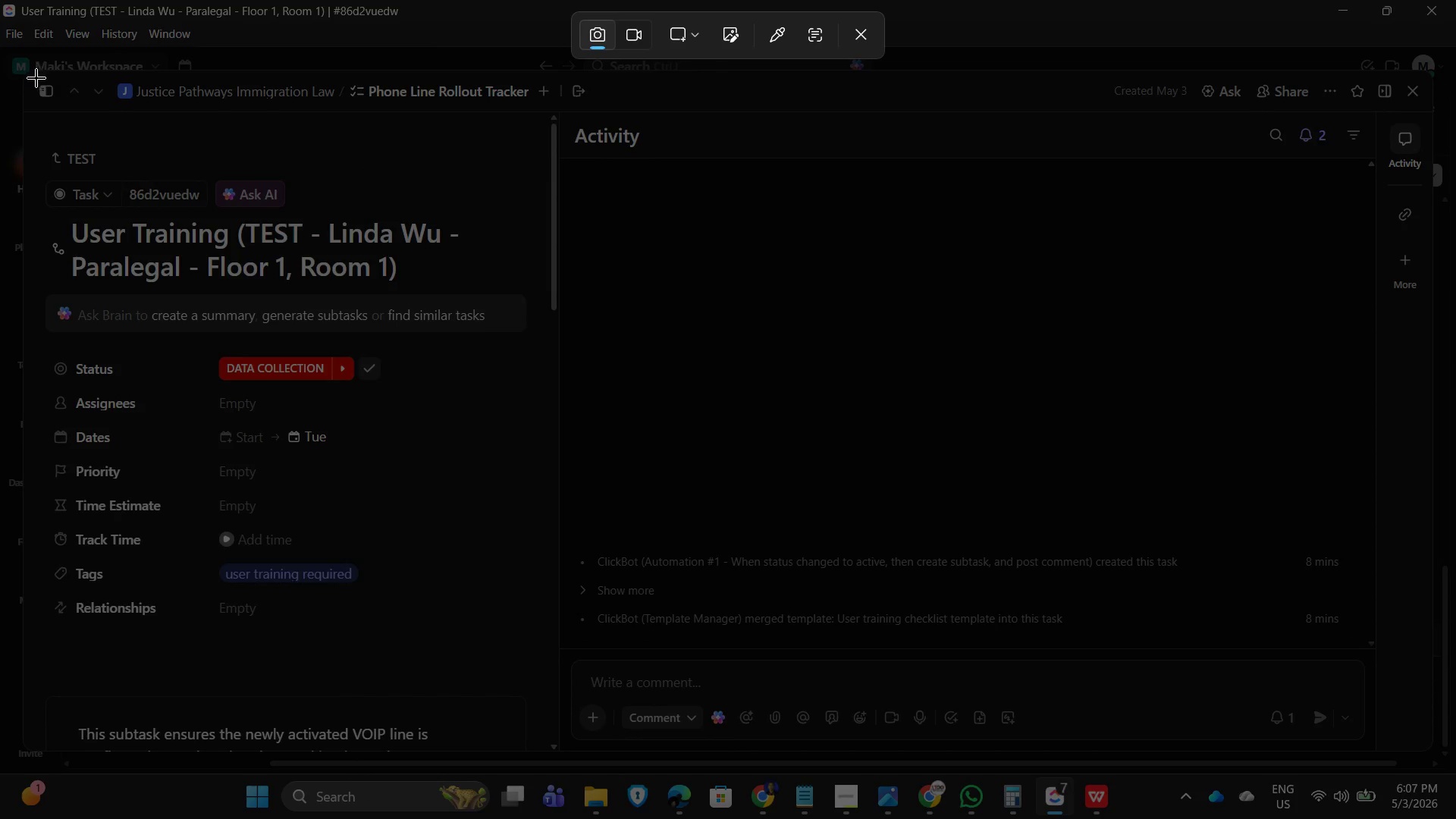 
left_click_drag(start_coordinate=[28, 77], to_coordinate=[1379, 757])
 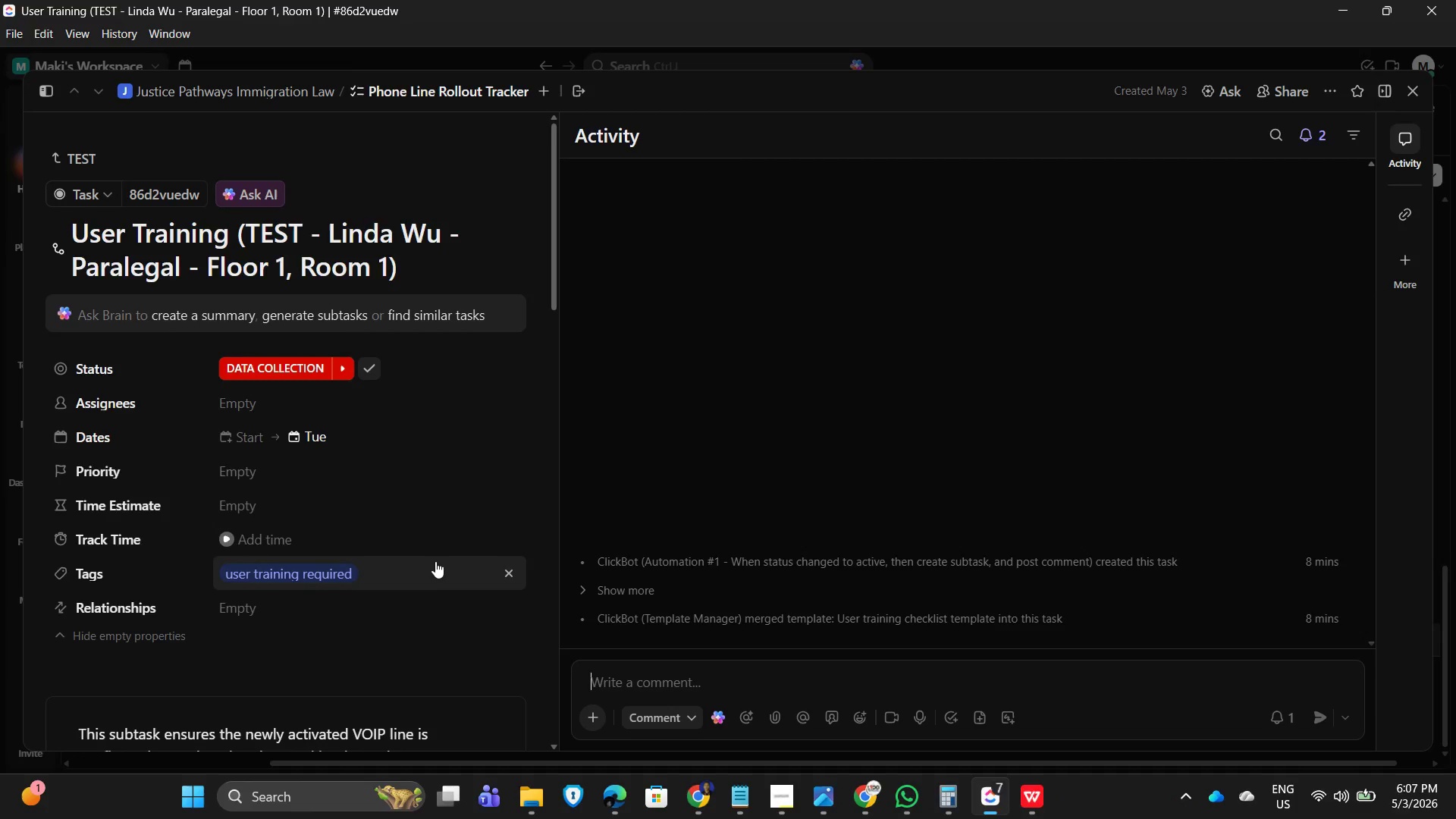 
scroll: coordinate [450, 548], scroll_direction: down, amount: 15.0
 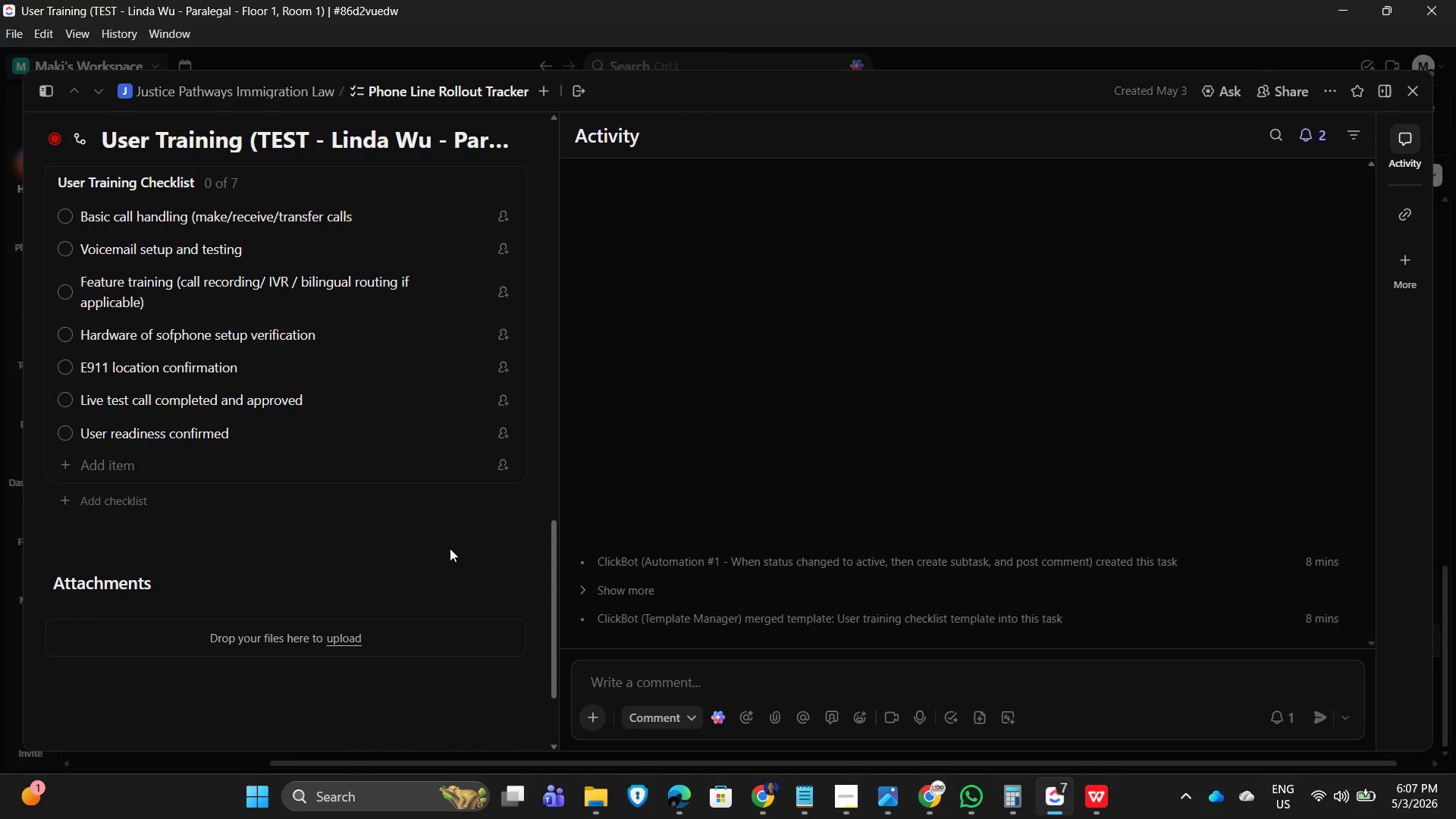 
scroll: coordinate [403, 369], scroll_direction: up, amount: 16.0
 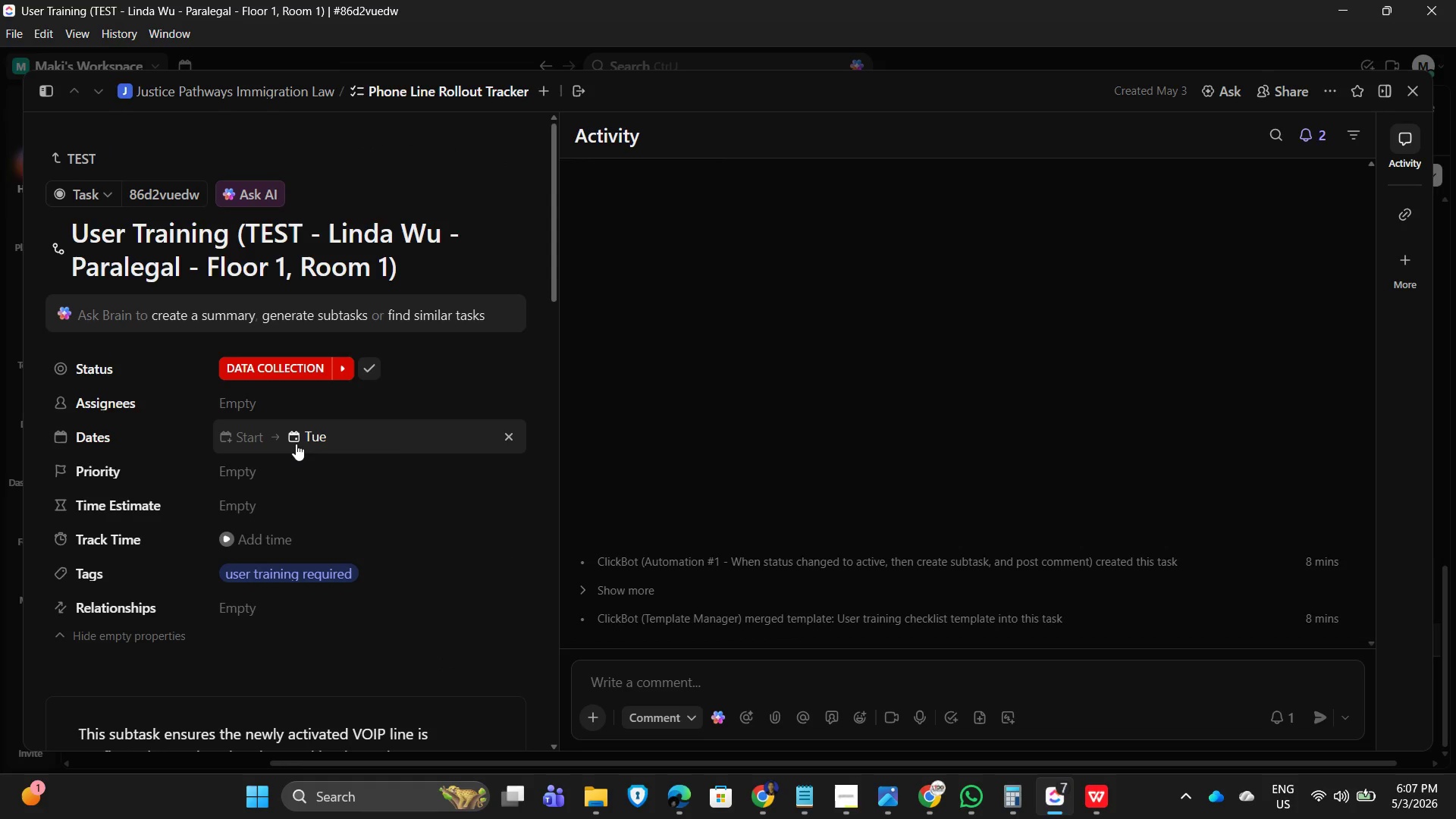 
scroll: coordinate [368, 481], scroll_direction: down, amount: 20.0
 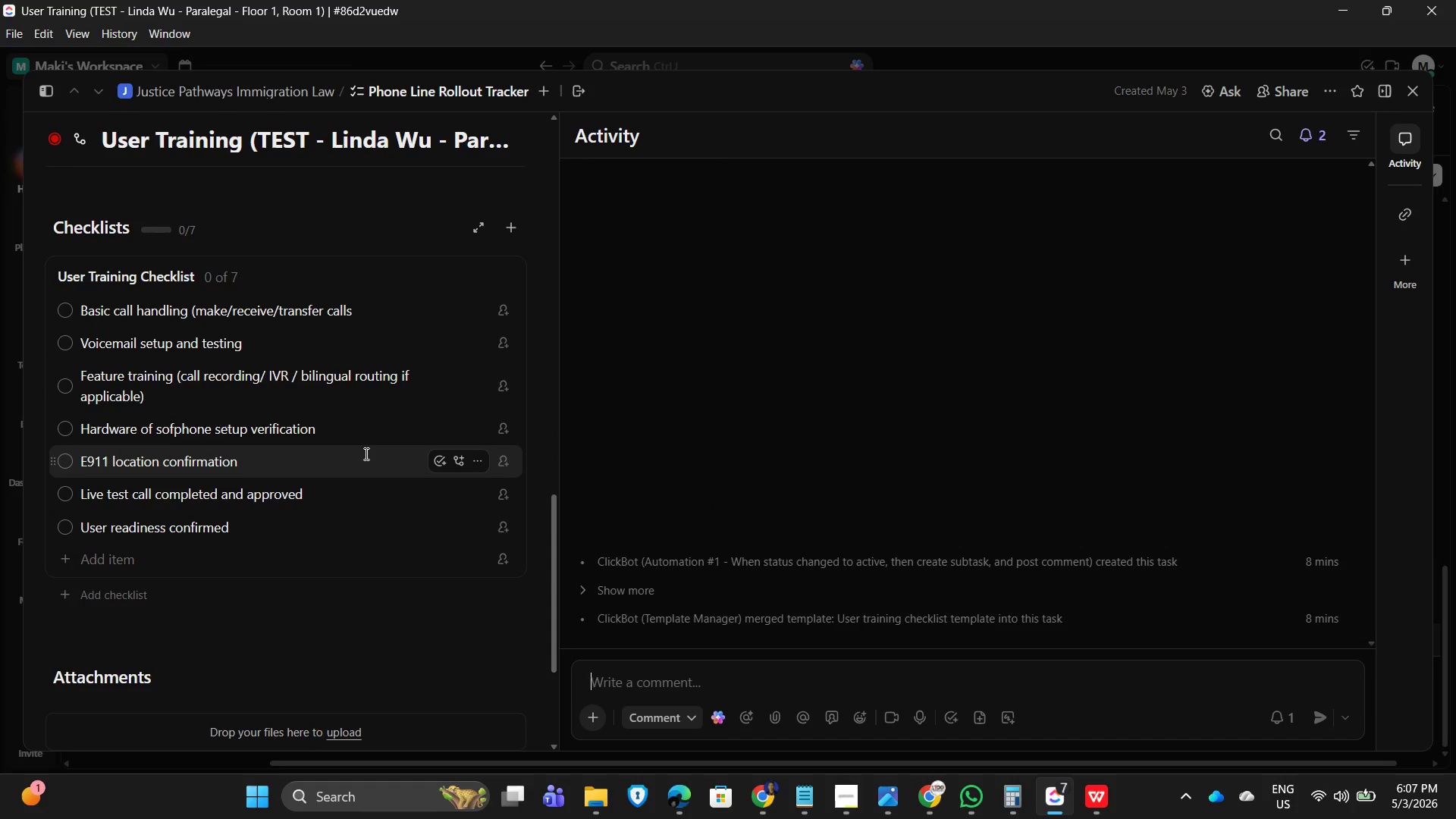 
scroll: coordinate [365, 453], scroll_direction: up, amount: 1.0
 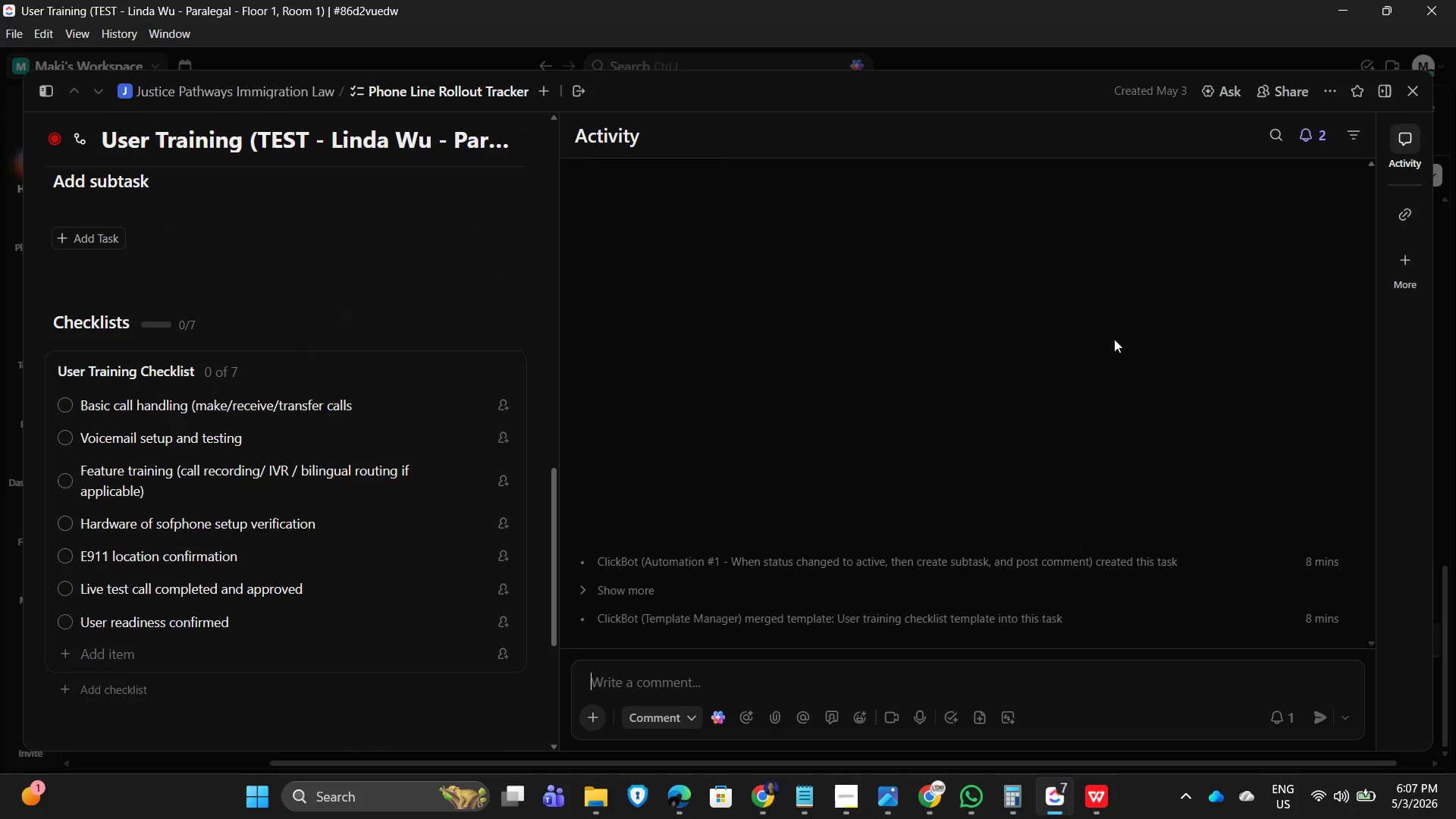 
key(PrintScreen)
 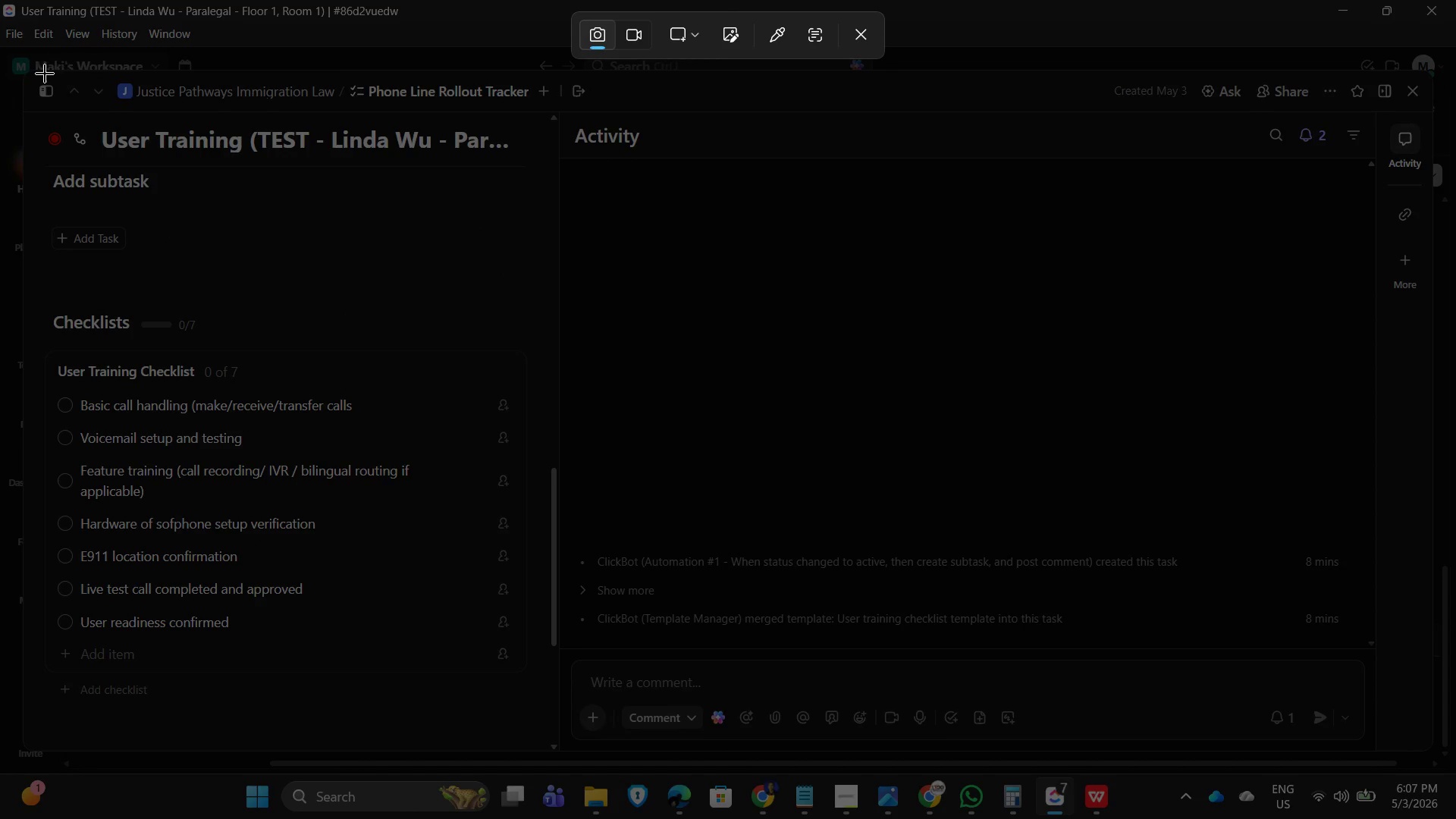 
left_click_drag(start_coordinate=[25, 74], to_coordinate=[1379, 752])
 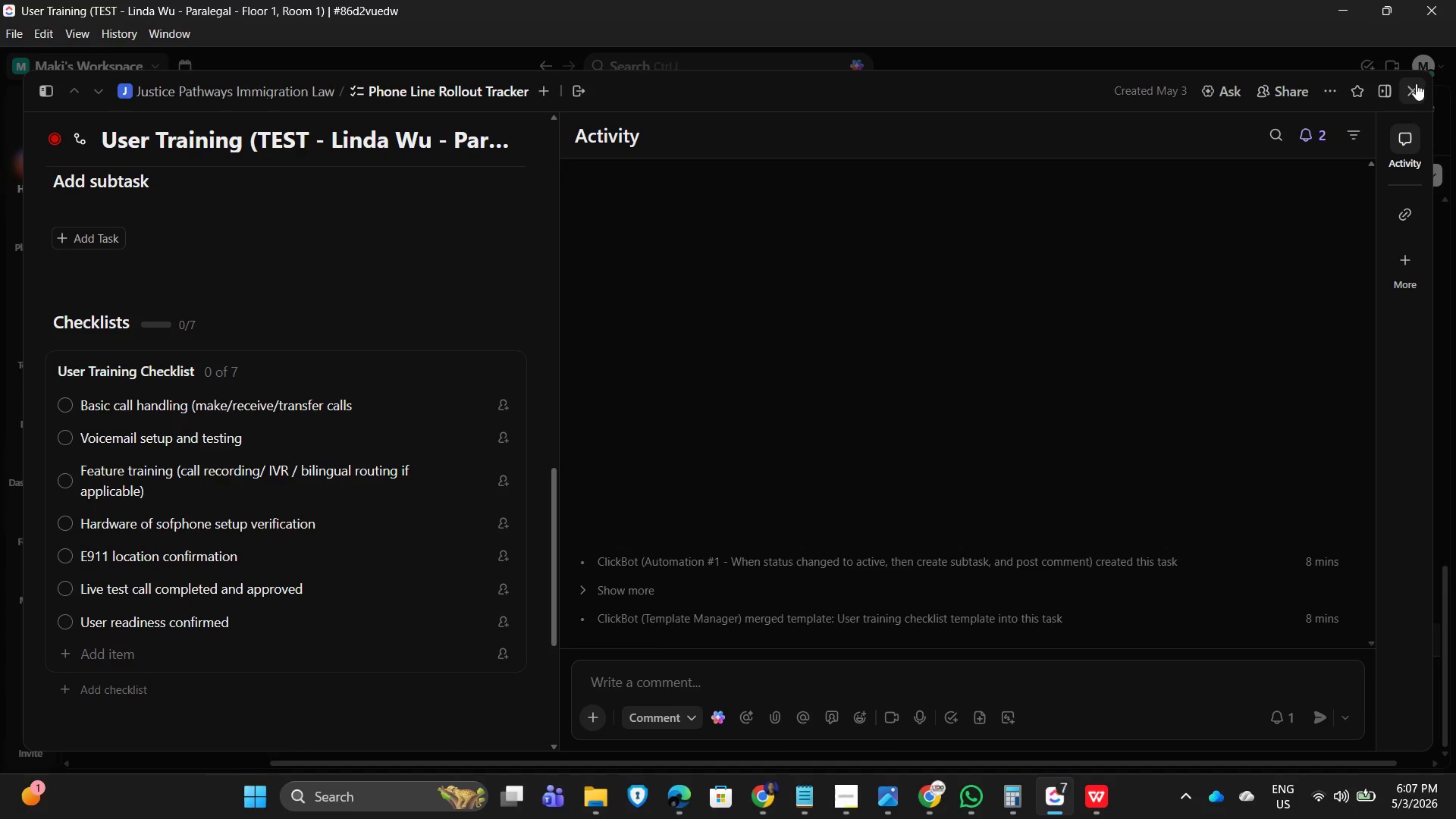 
left_click([1416, 92])
 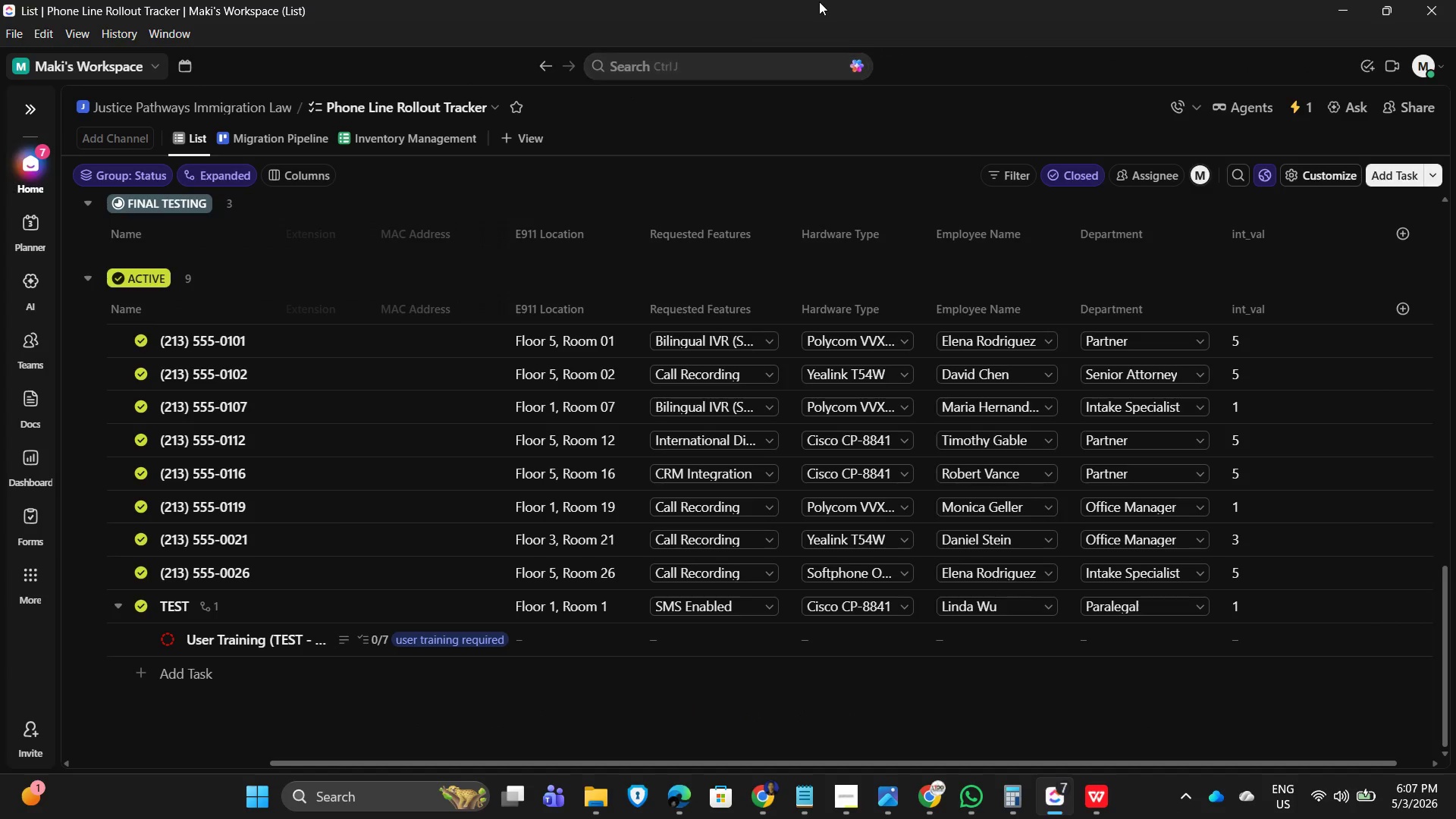 
left_click([839, 0])
 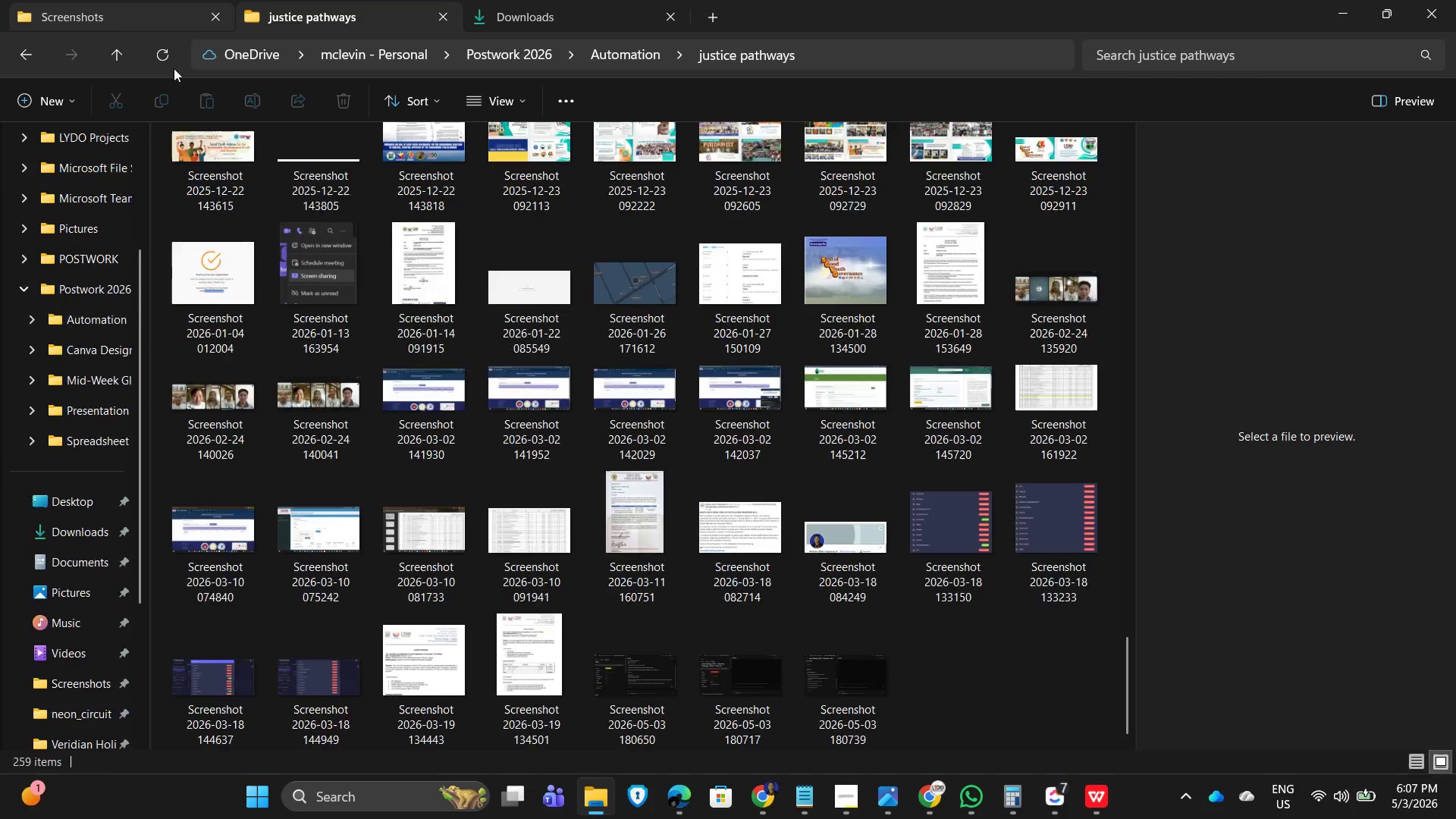 
left_click([654, 681])
 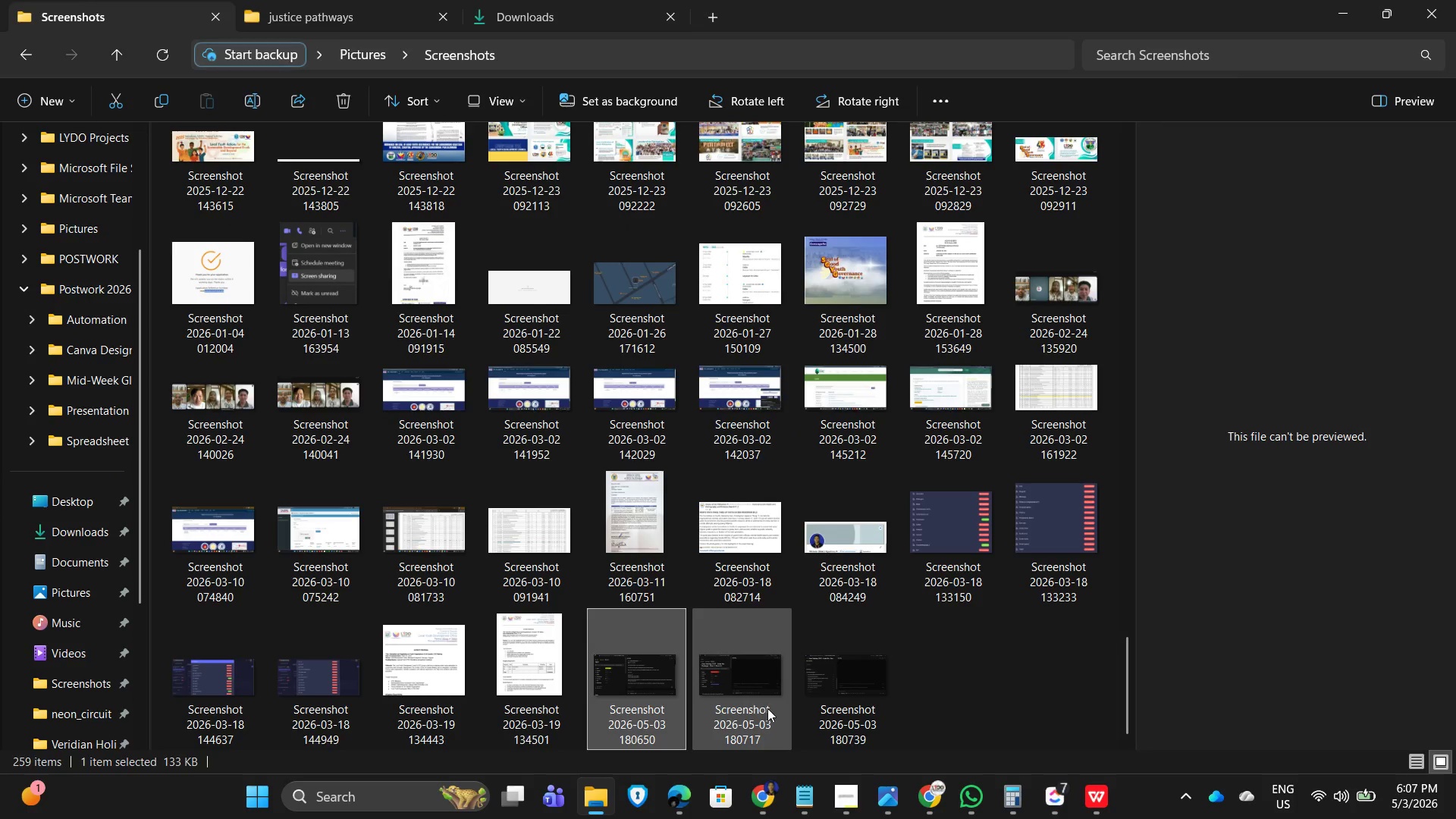 
key(Shift+ArrowRight)
 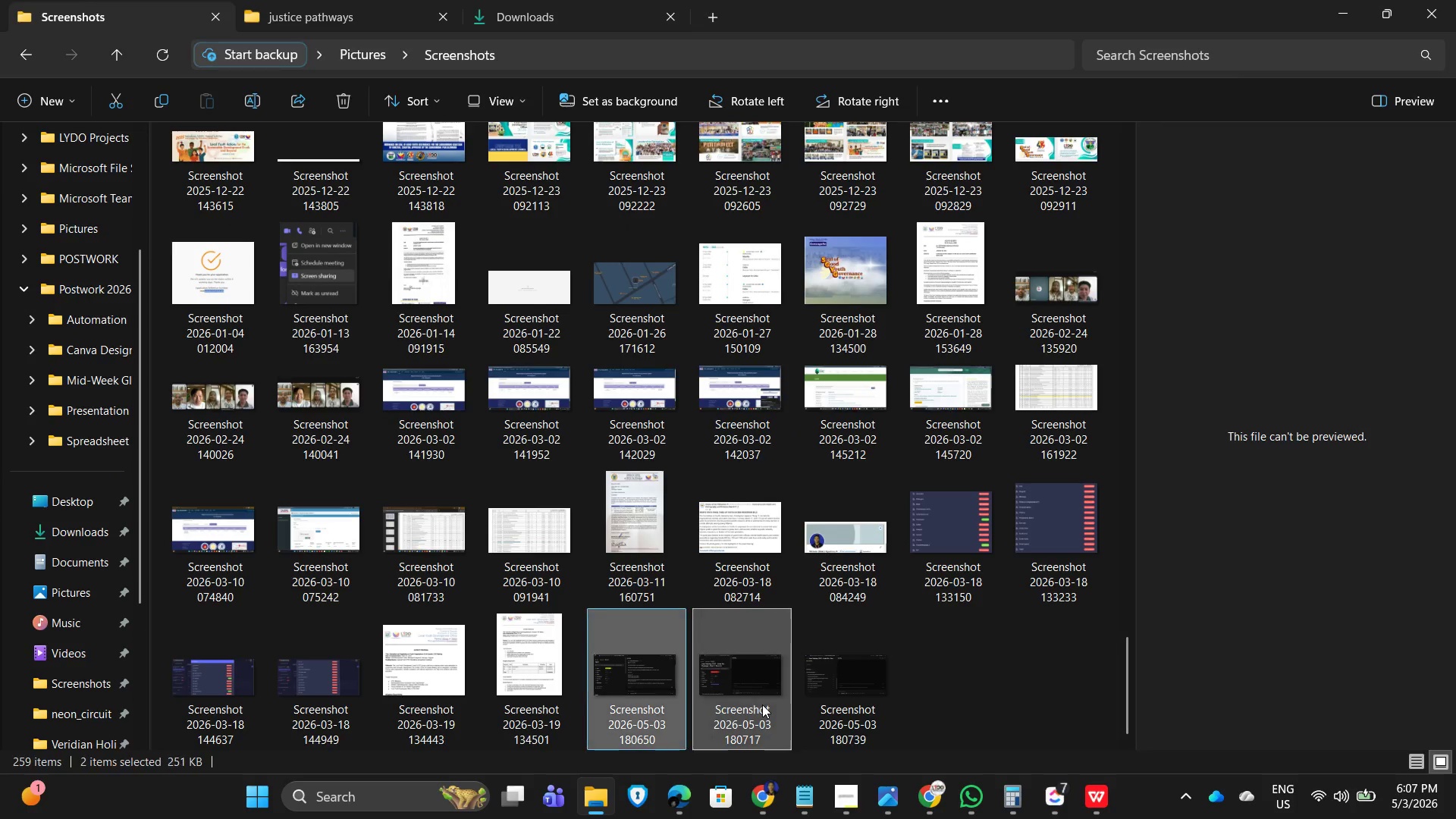 
key(Shift+ArrowRight)
 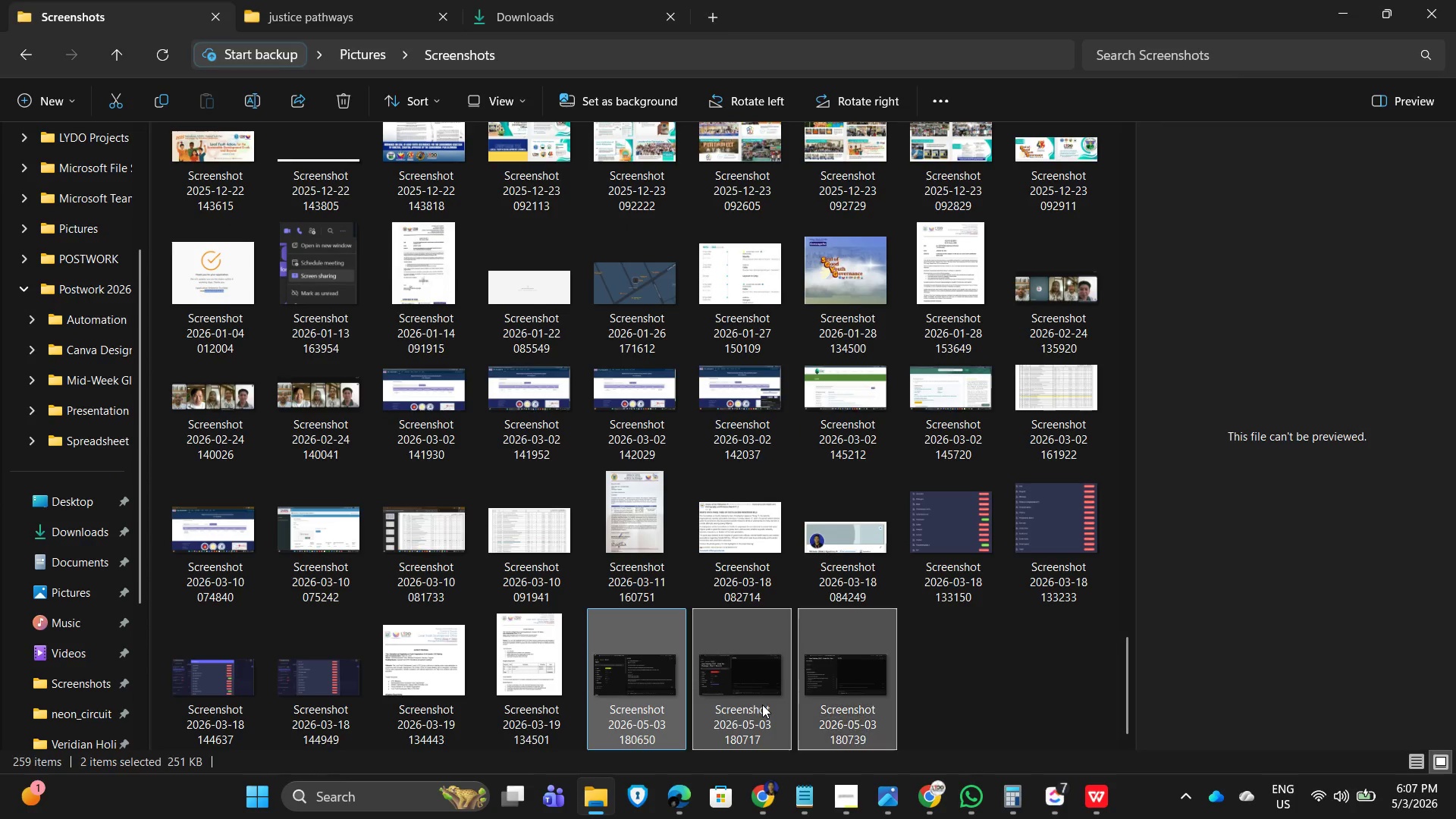 
key(Shift+ArrowRight)
 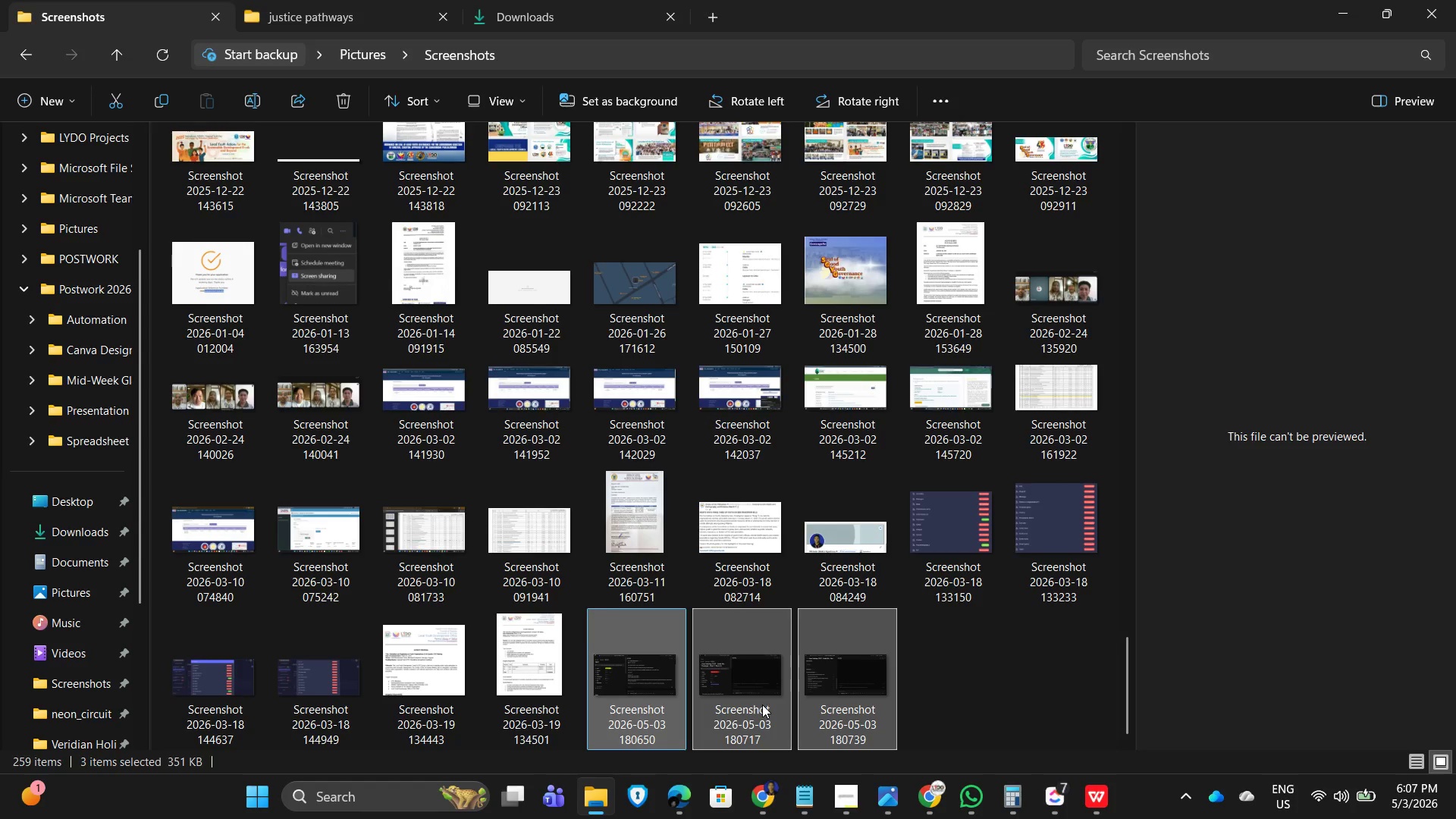 
key(Control+X)
 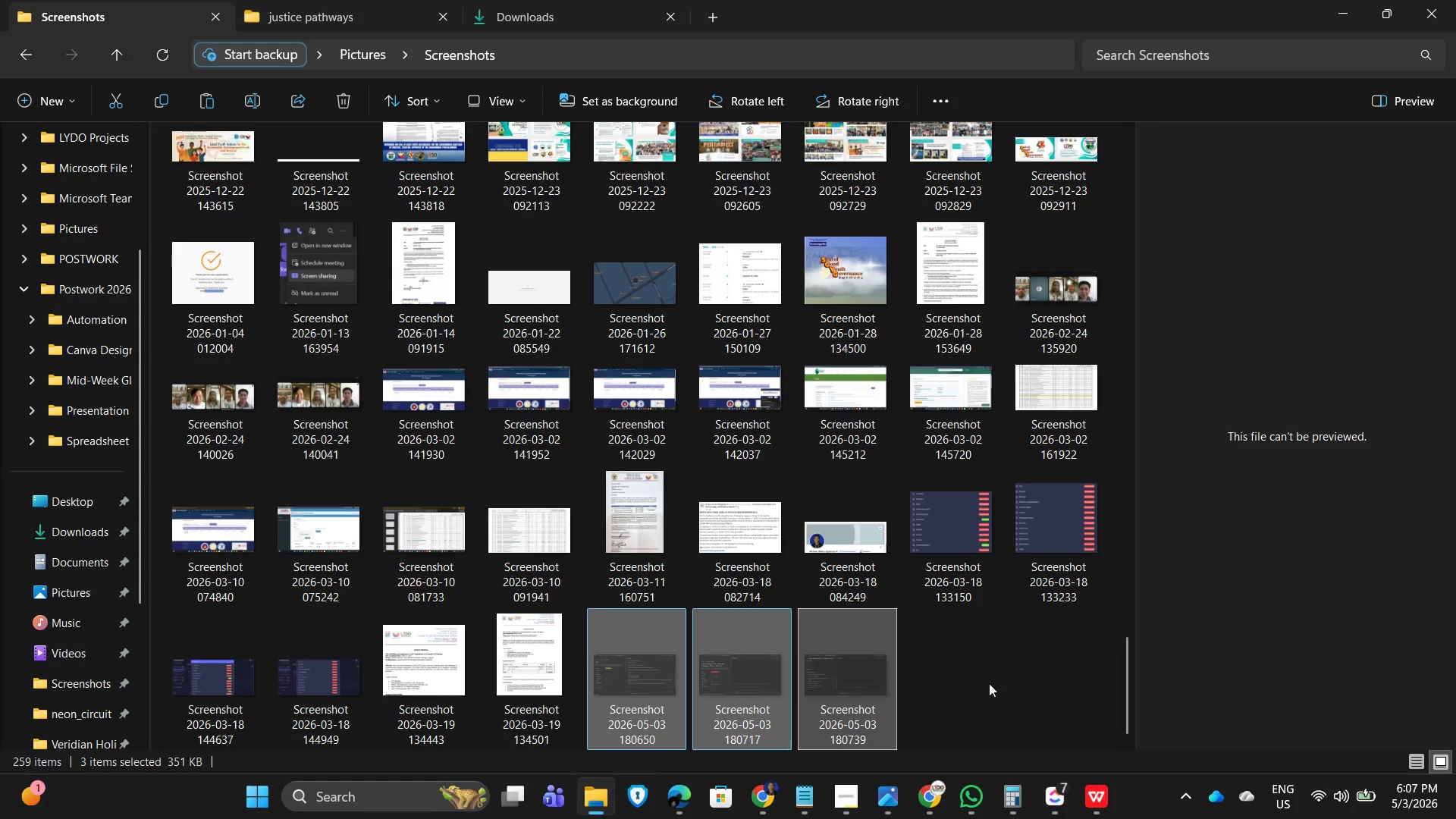 
left_click_drag(start_coordinate=[1018, 682], to_coordinate=[1022, 679])
 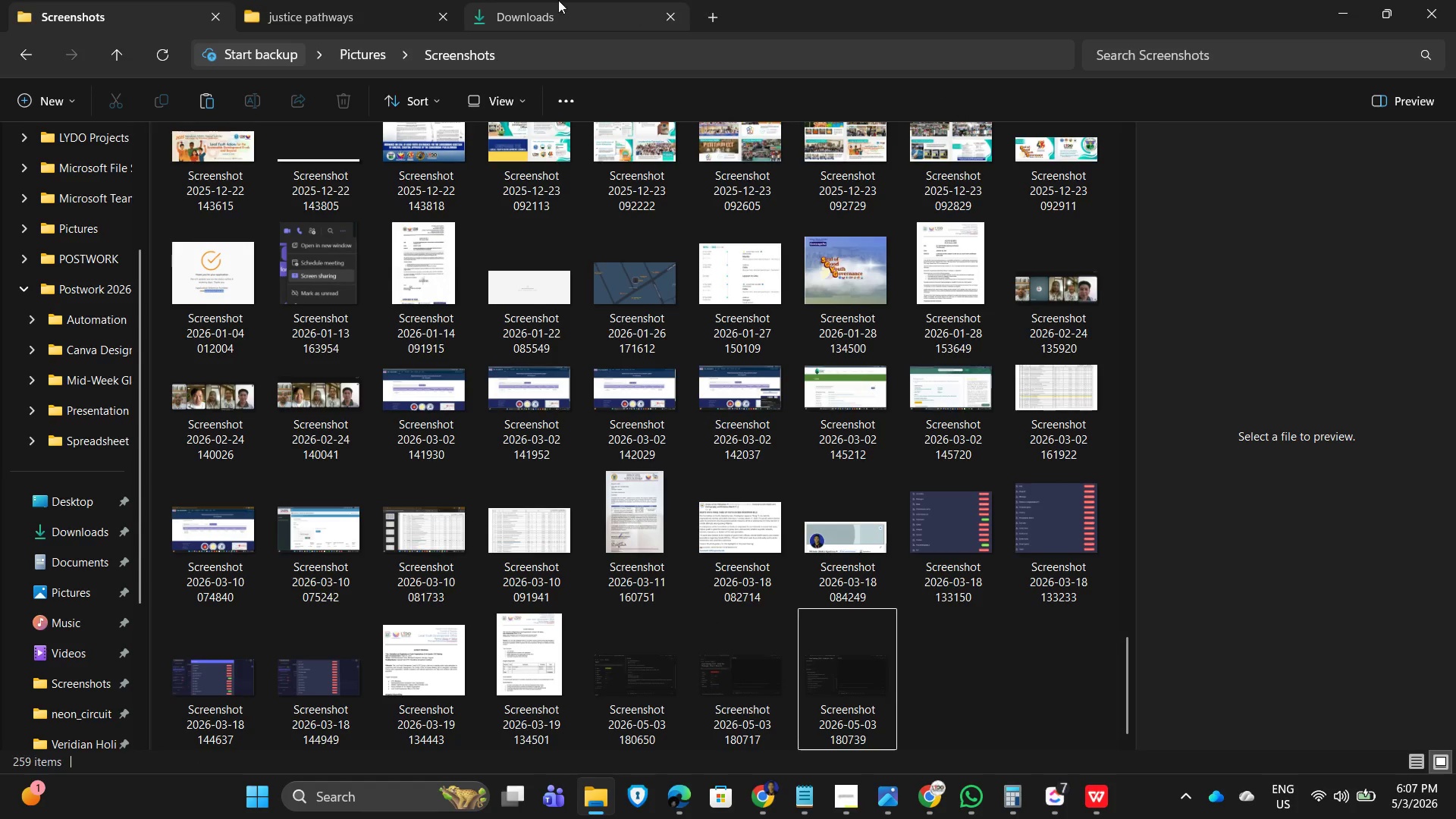 
left_click([324, 3])
 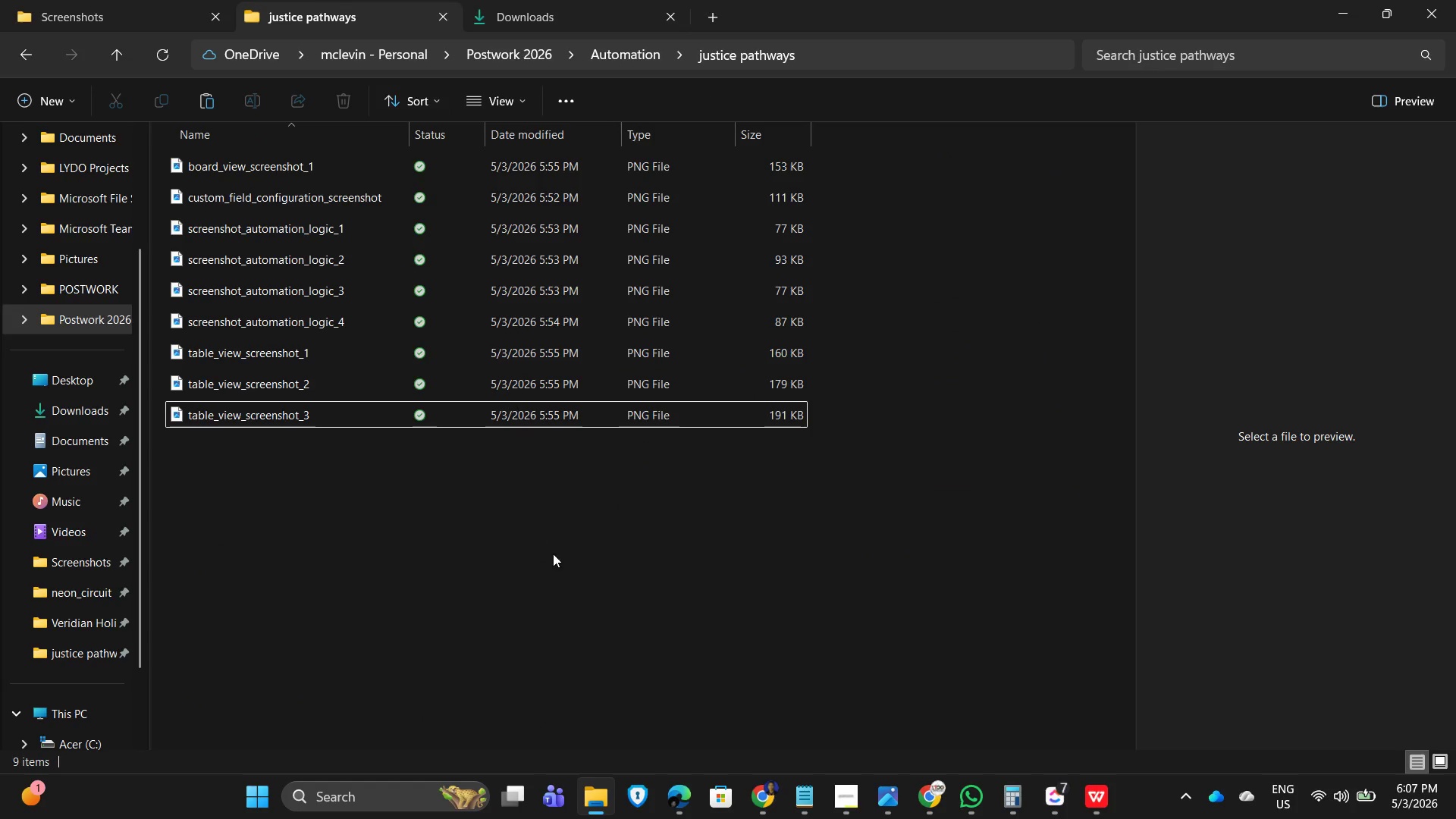 
left_click([501, 529])
 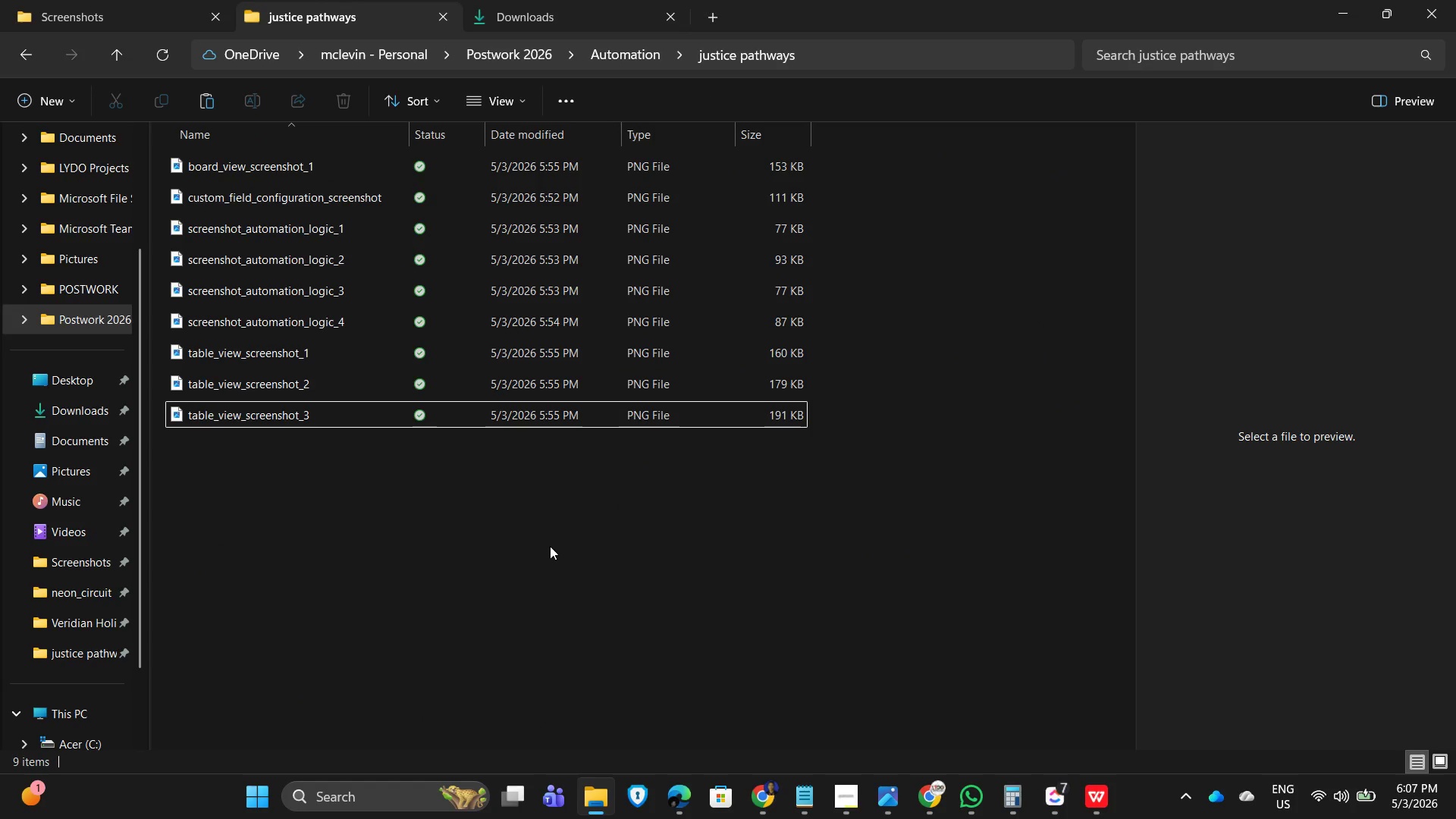 
key(Control+V)
 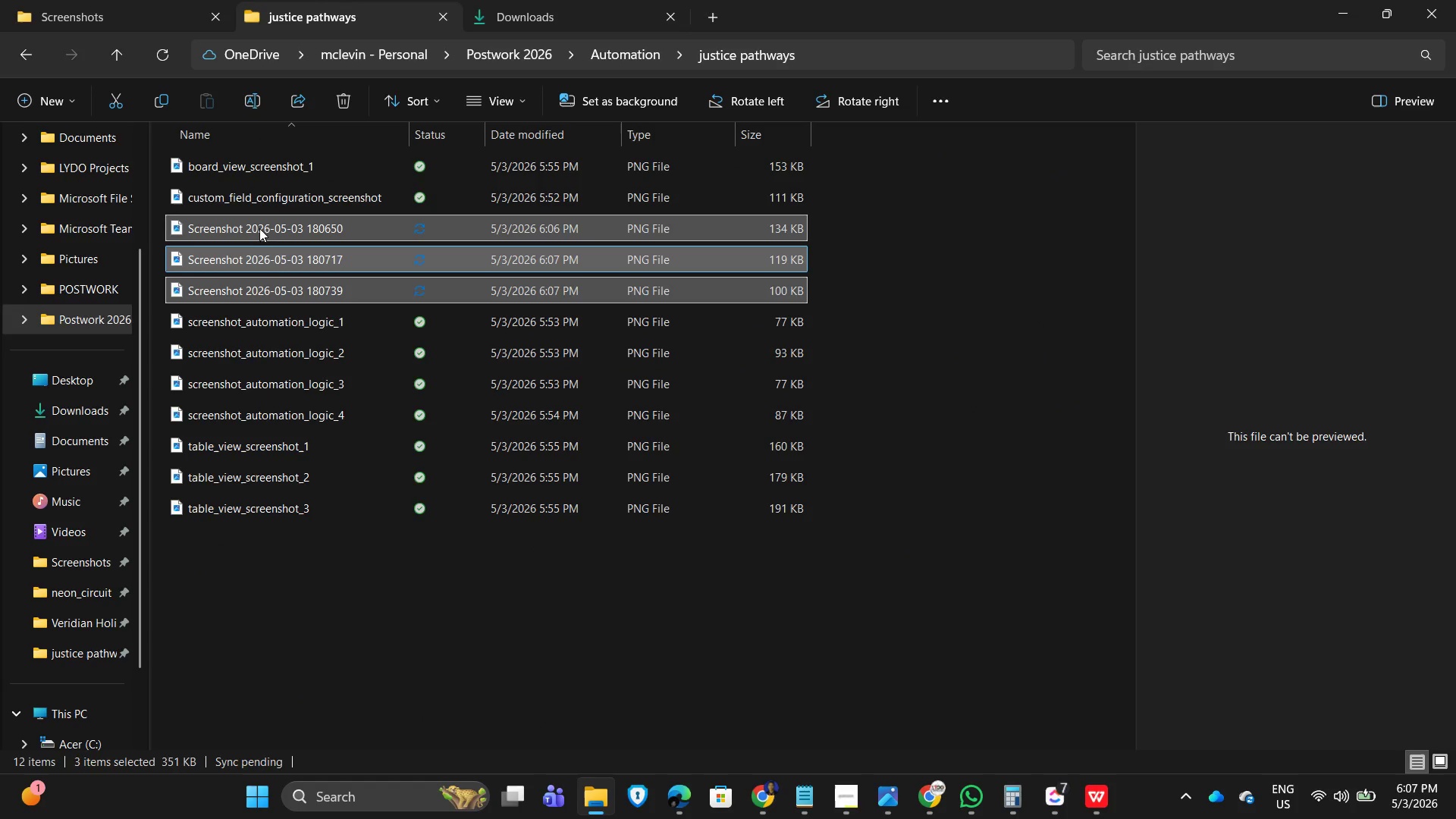 
left_click_drag(start_coordinate=[1043, 293], to_coordinate=[1039, 293])
 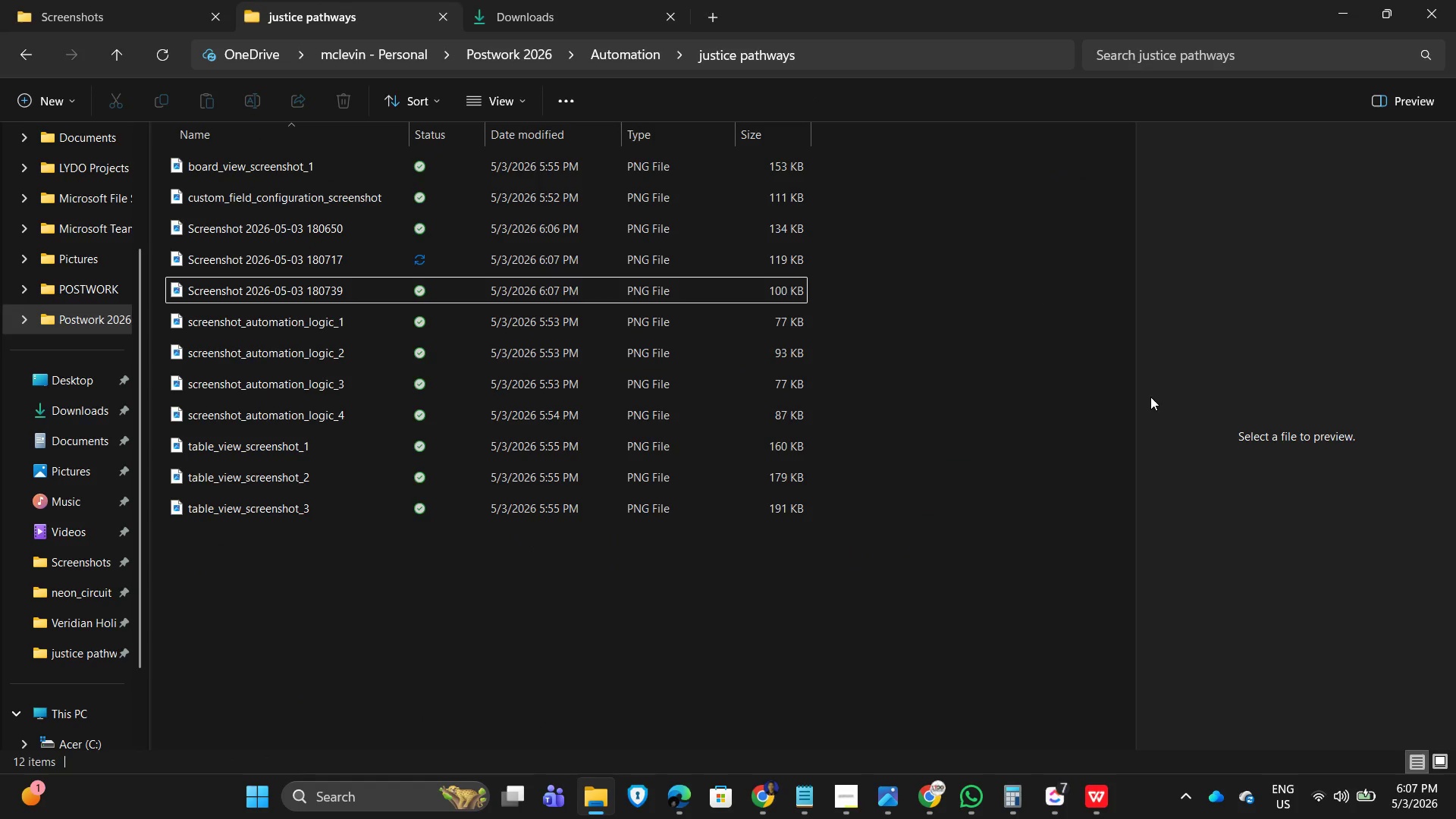 
wait(5.25)
 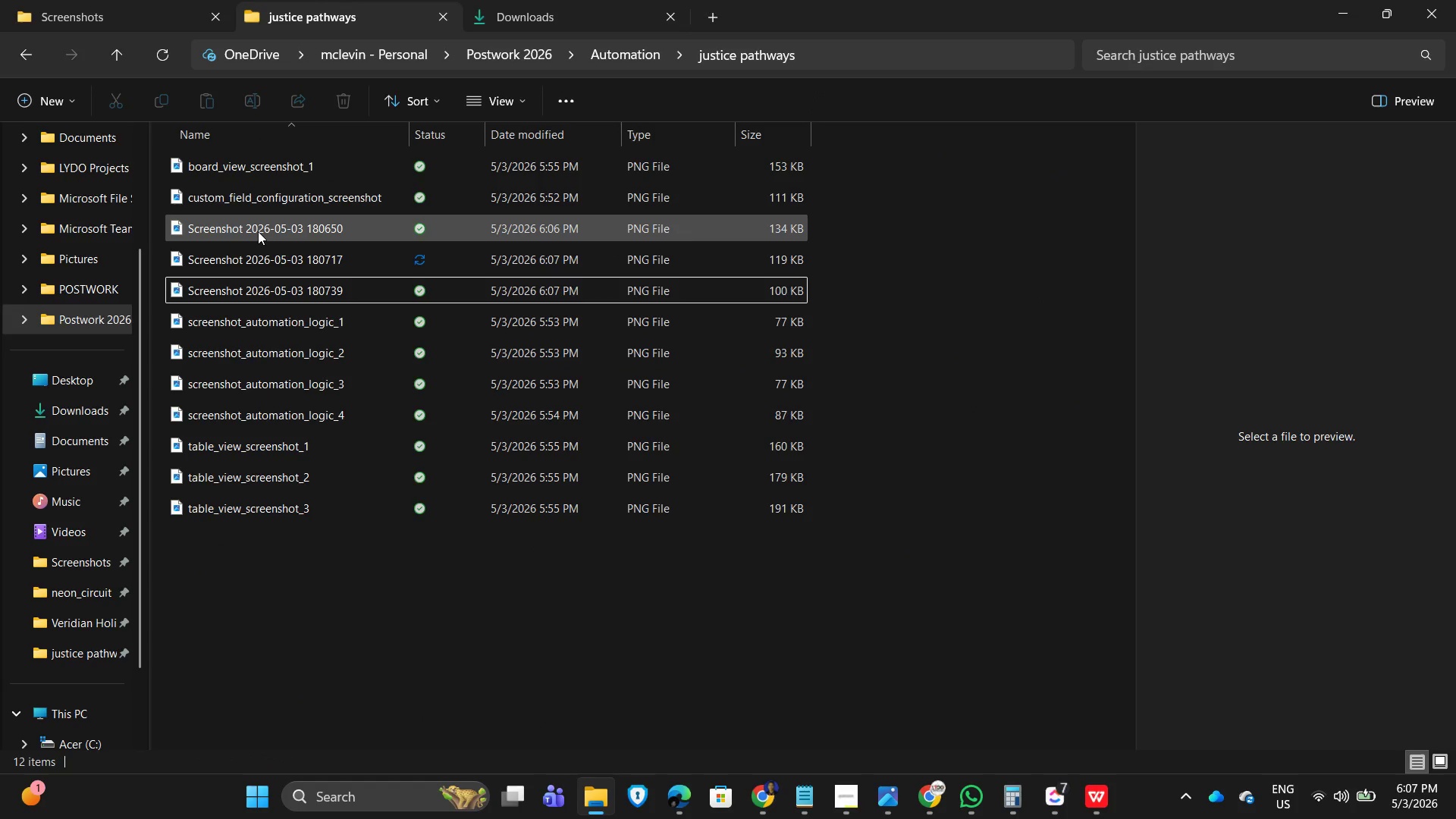 
double_click([249, 231])
 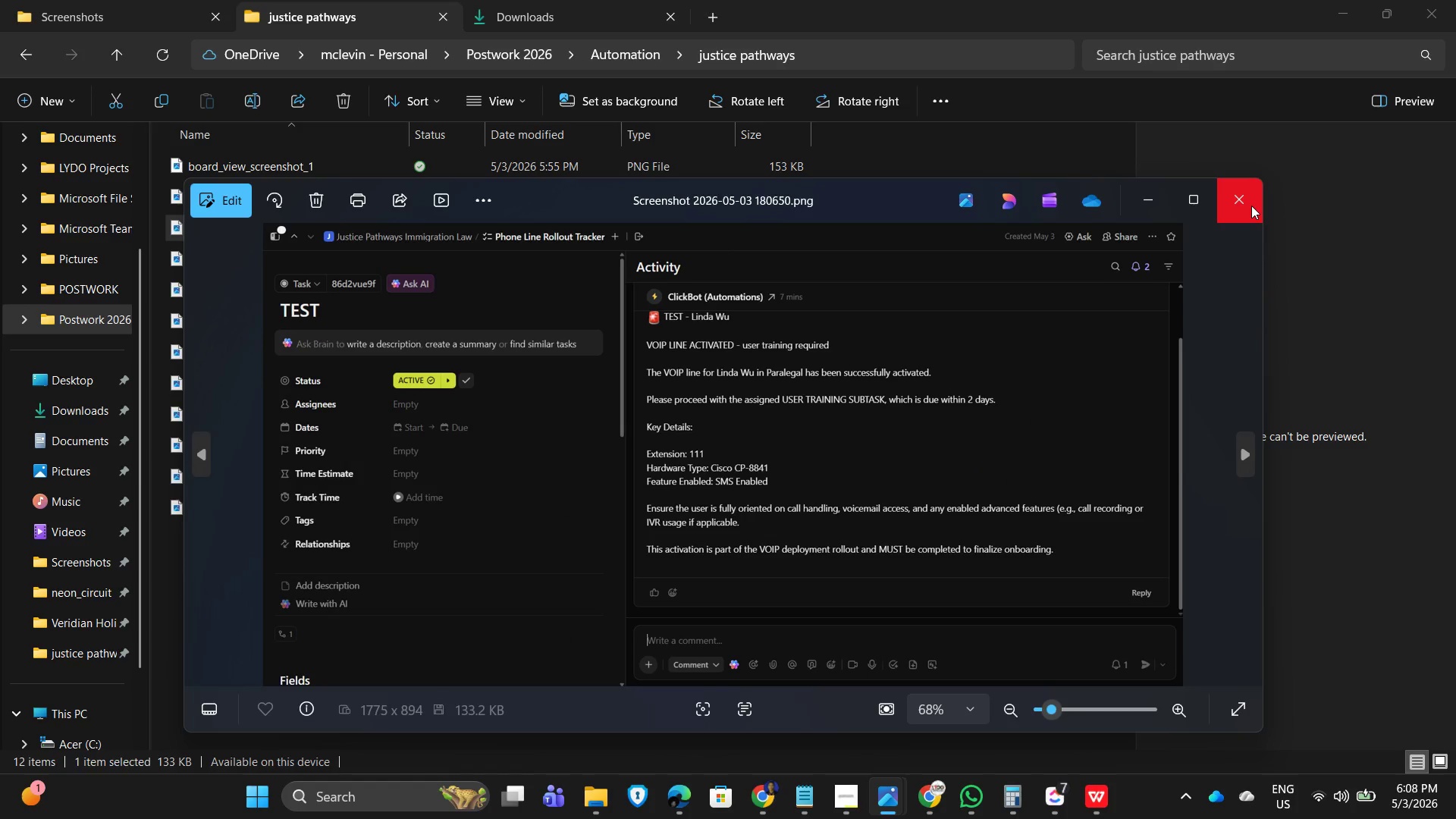 
left_click([1251, 206])
 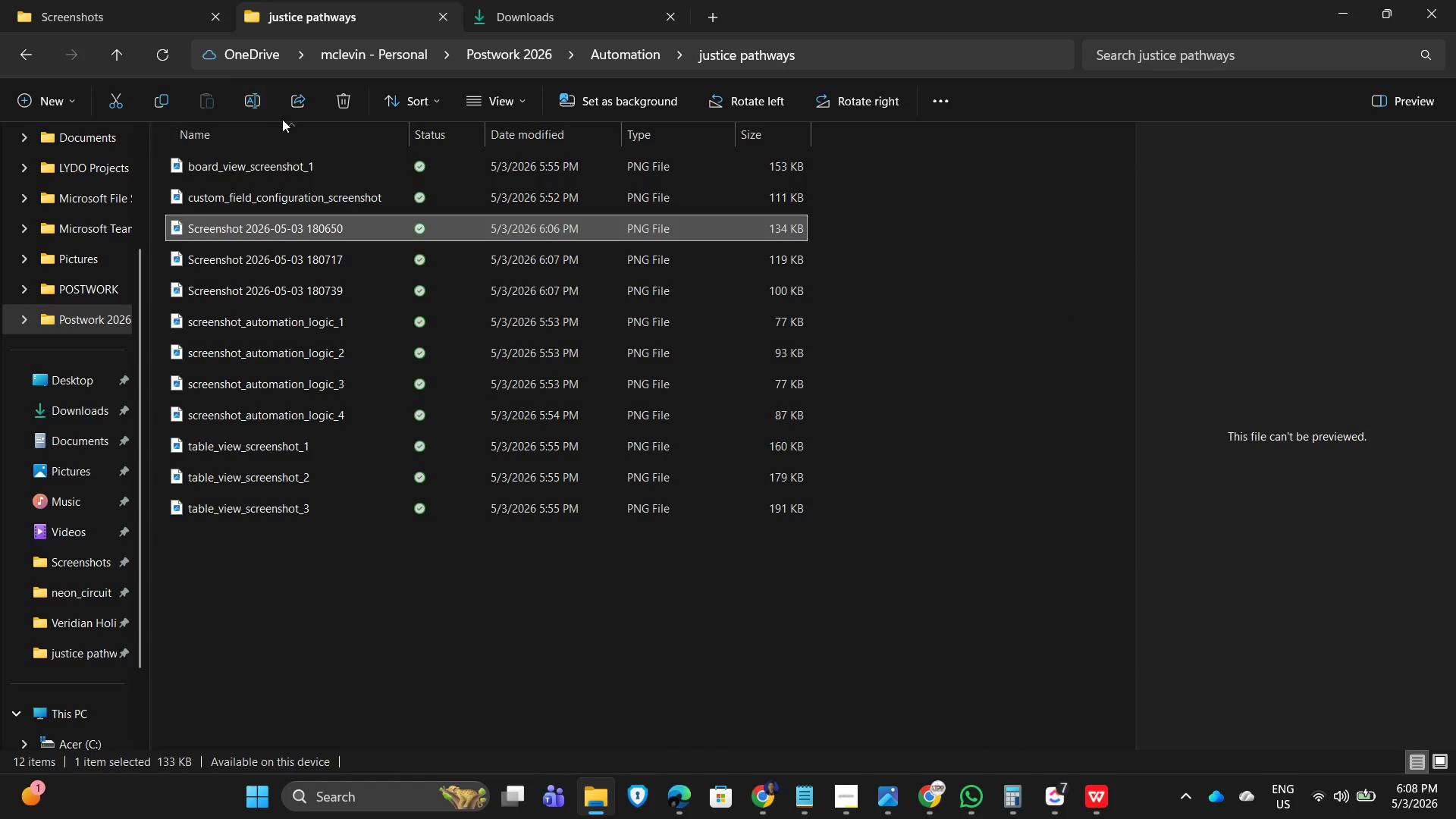 
left_click([258, 99])
 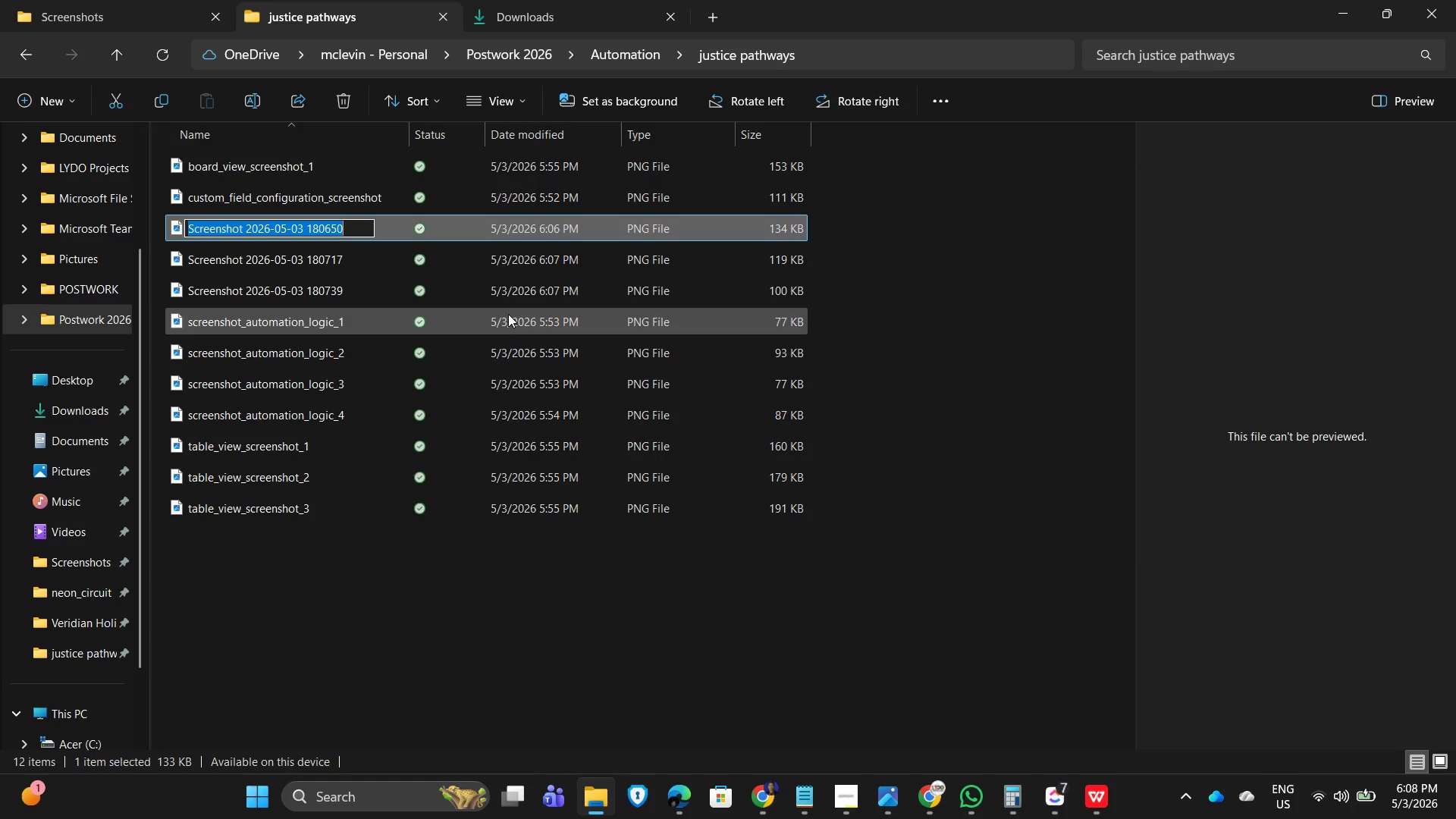 
type(automation )
key(Backspace)
type(_proof_screenshot)